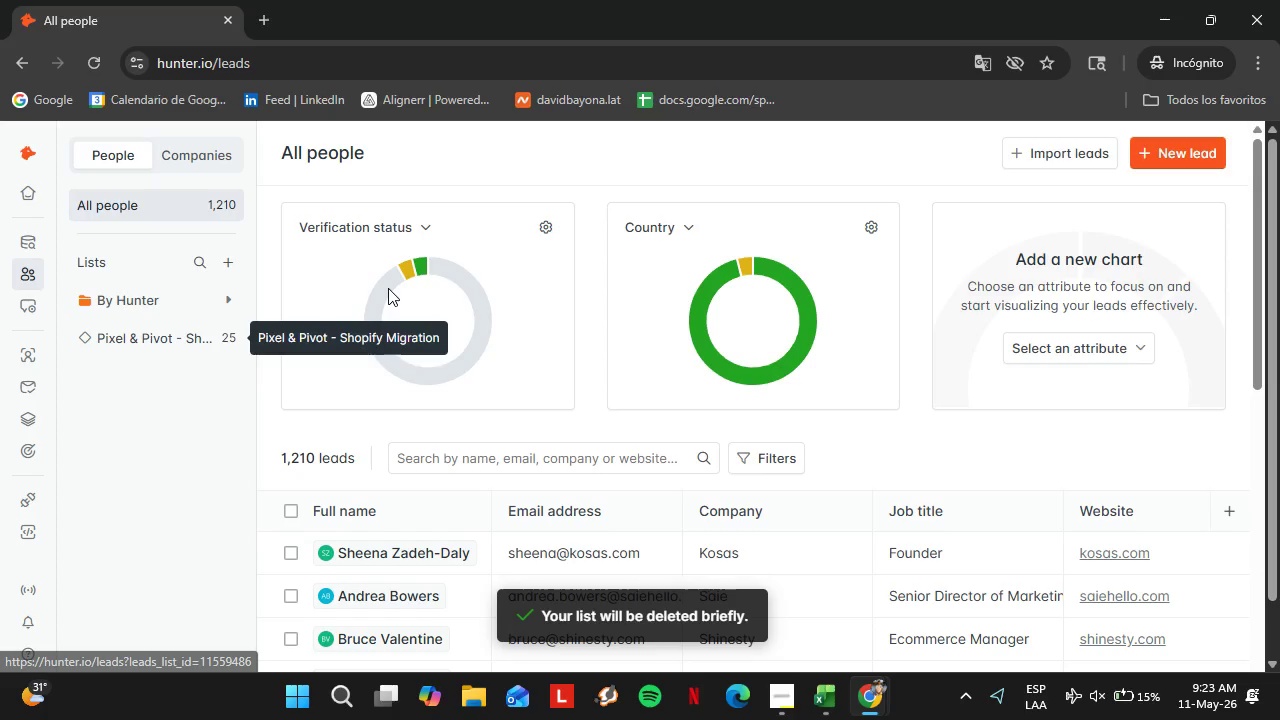 
left_click([391, 357])
 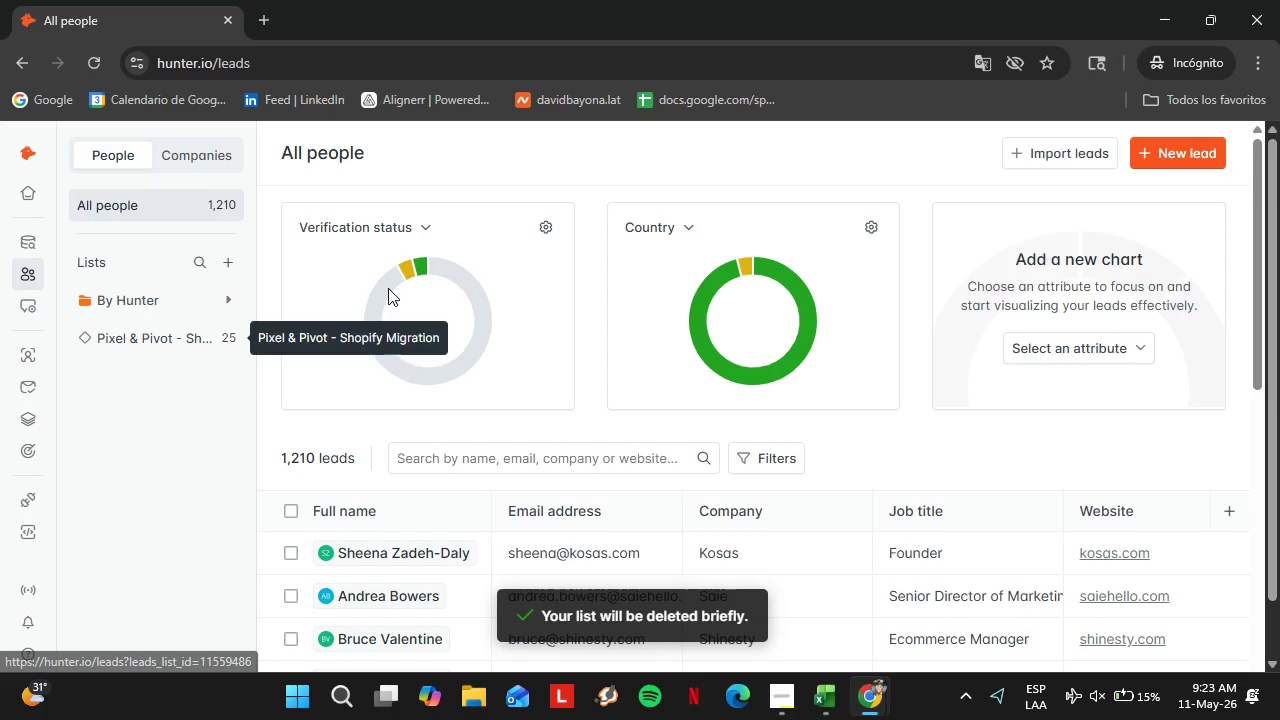 
left_click([834, 394])
 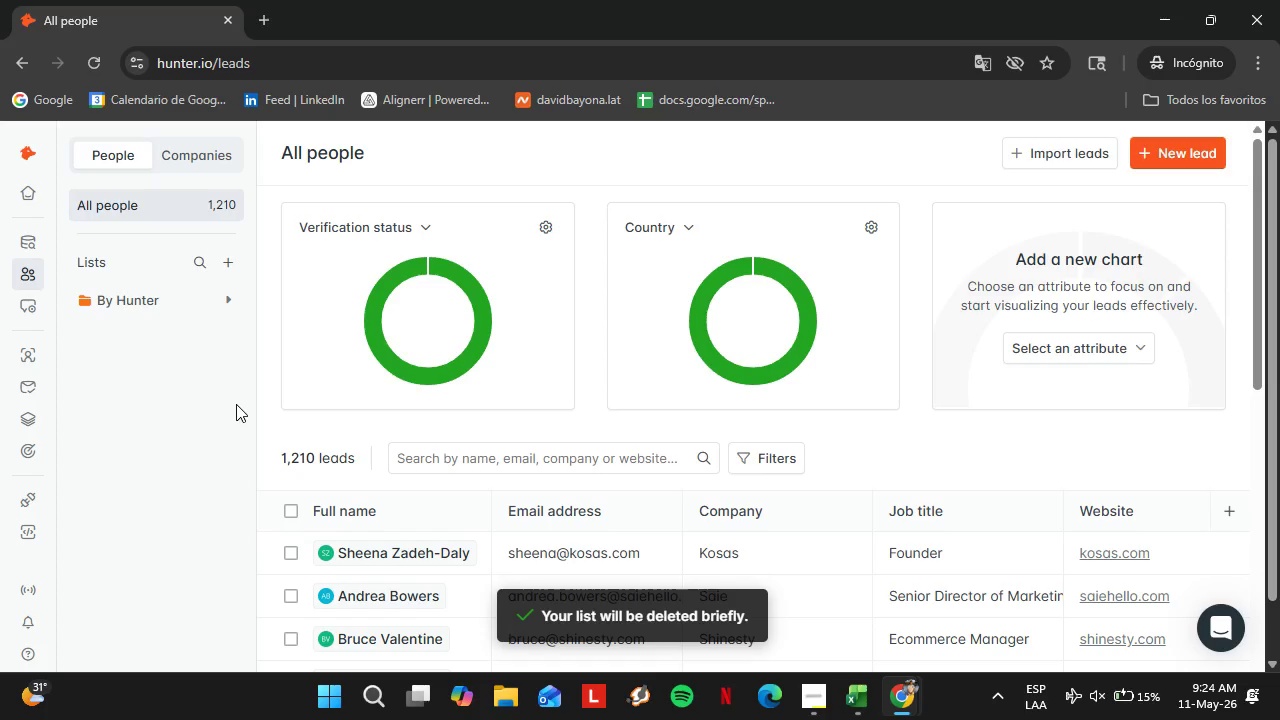 
wait(6.98)
 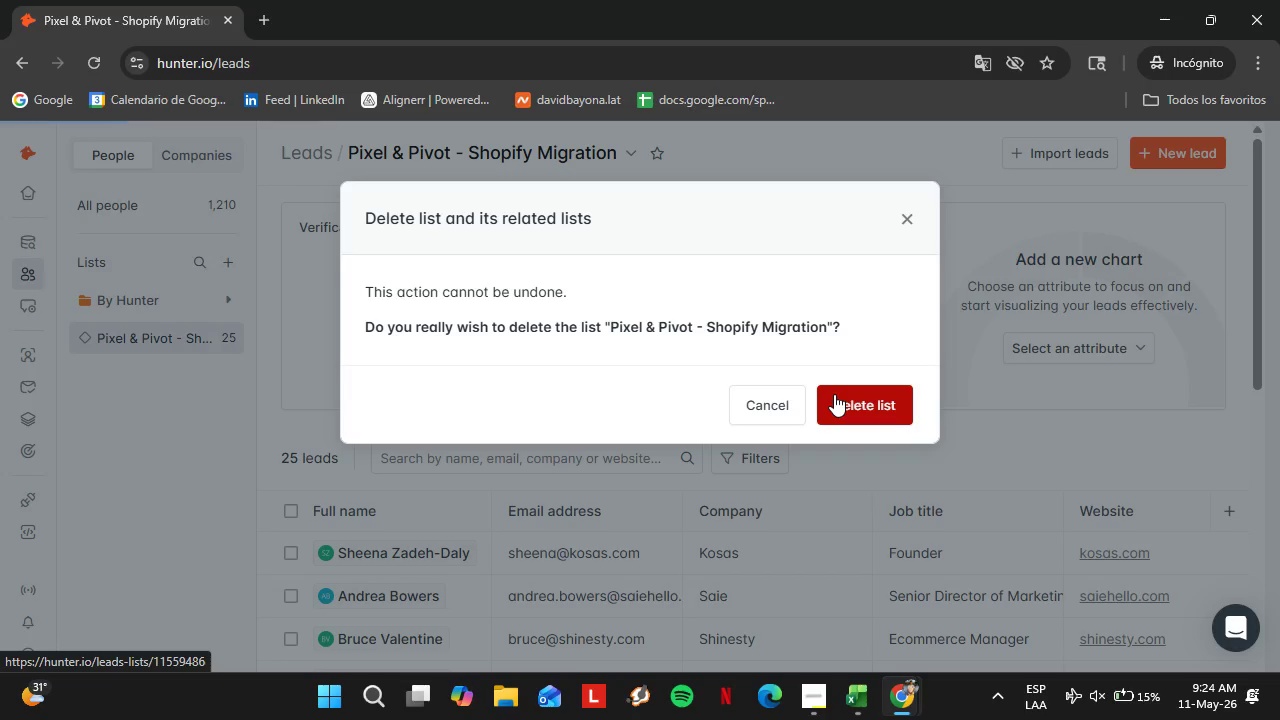 
left_click([266, 401])
 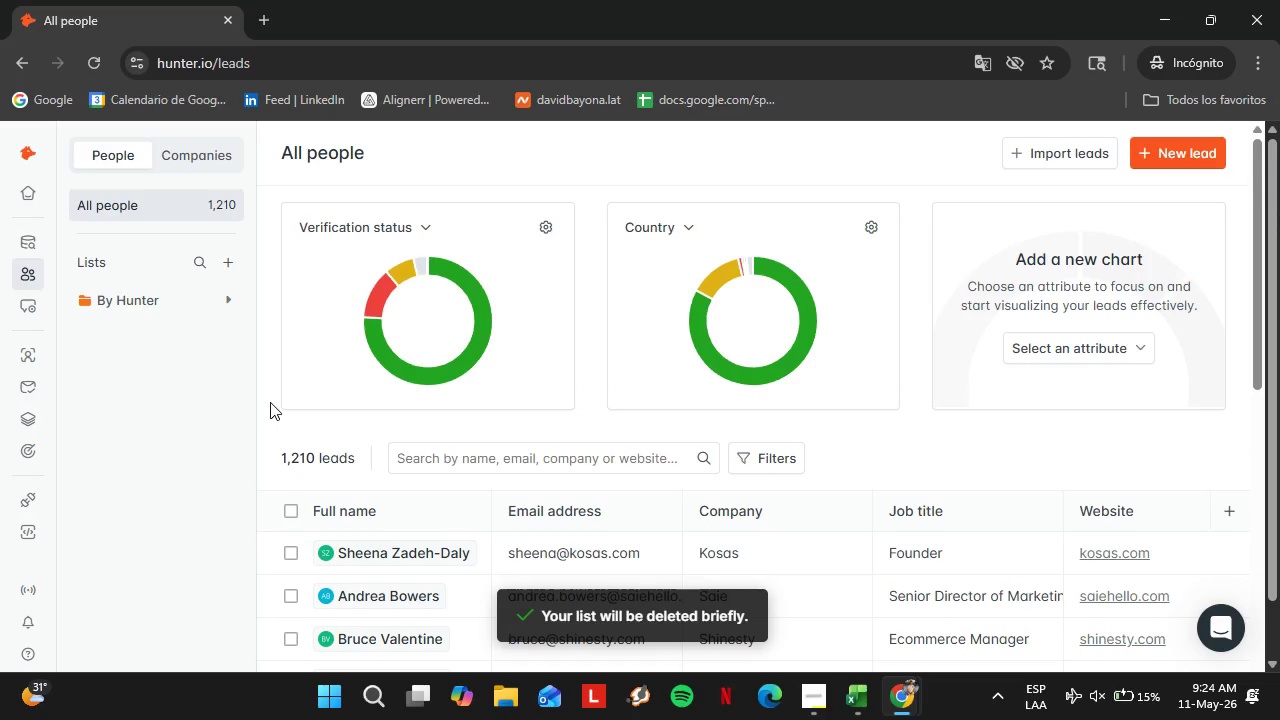 
scroll: coordinate [270, 402], scroll_direction: up, amount: 5.0
 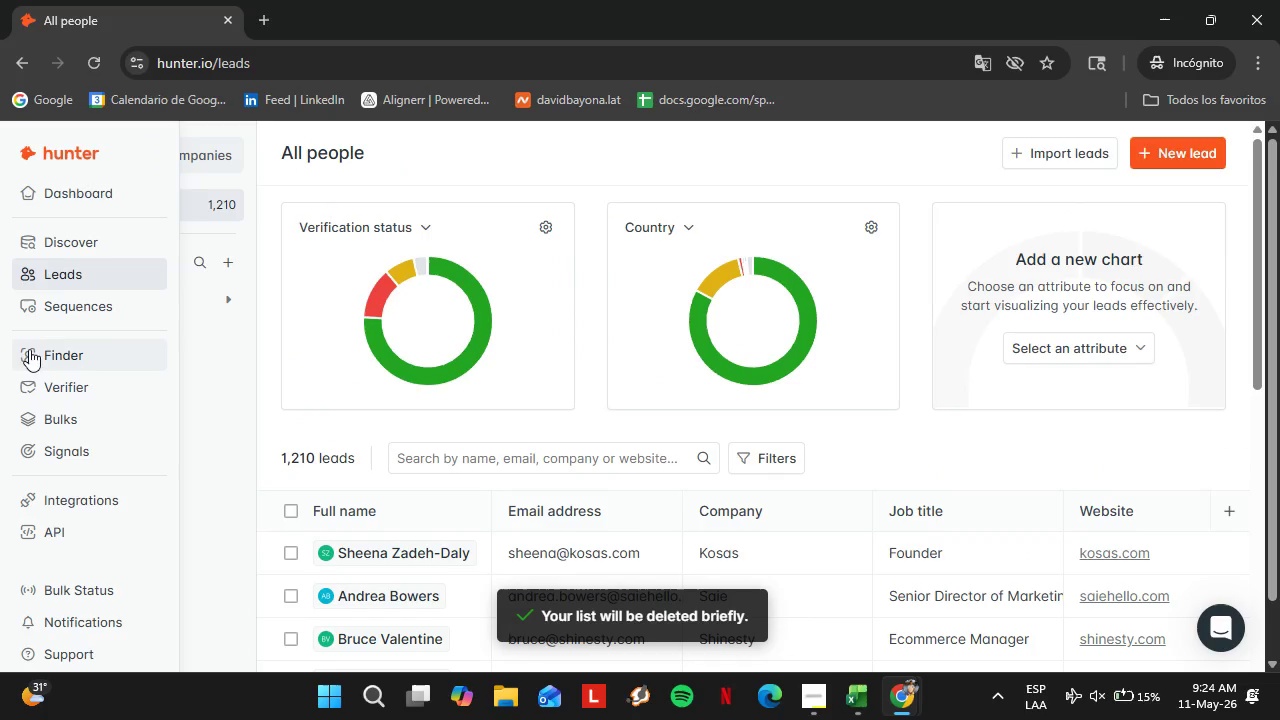 
left_click([32, 351])
 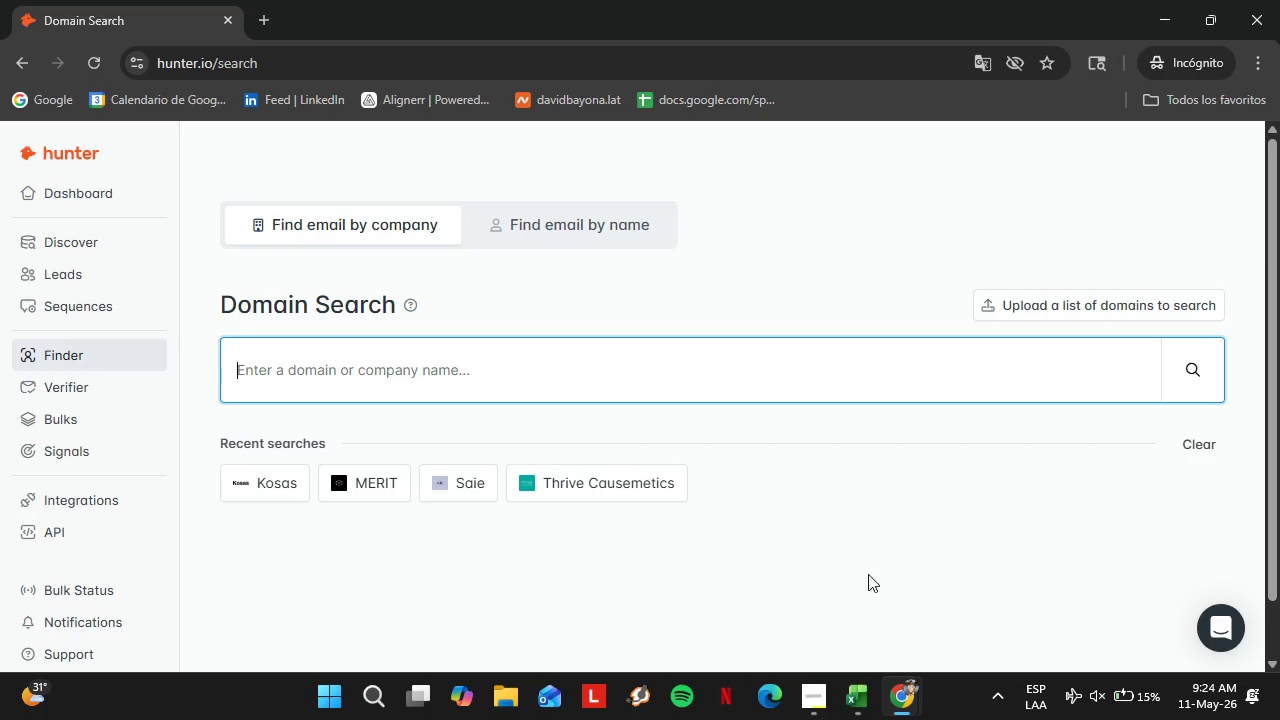 
wait(10.08)
 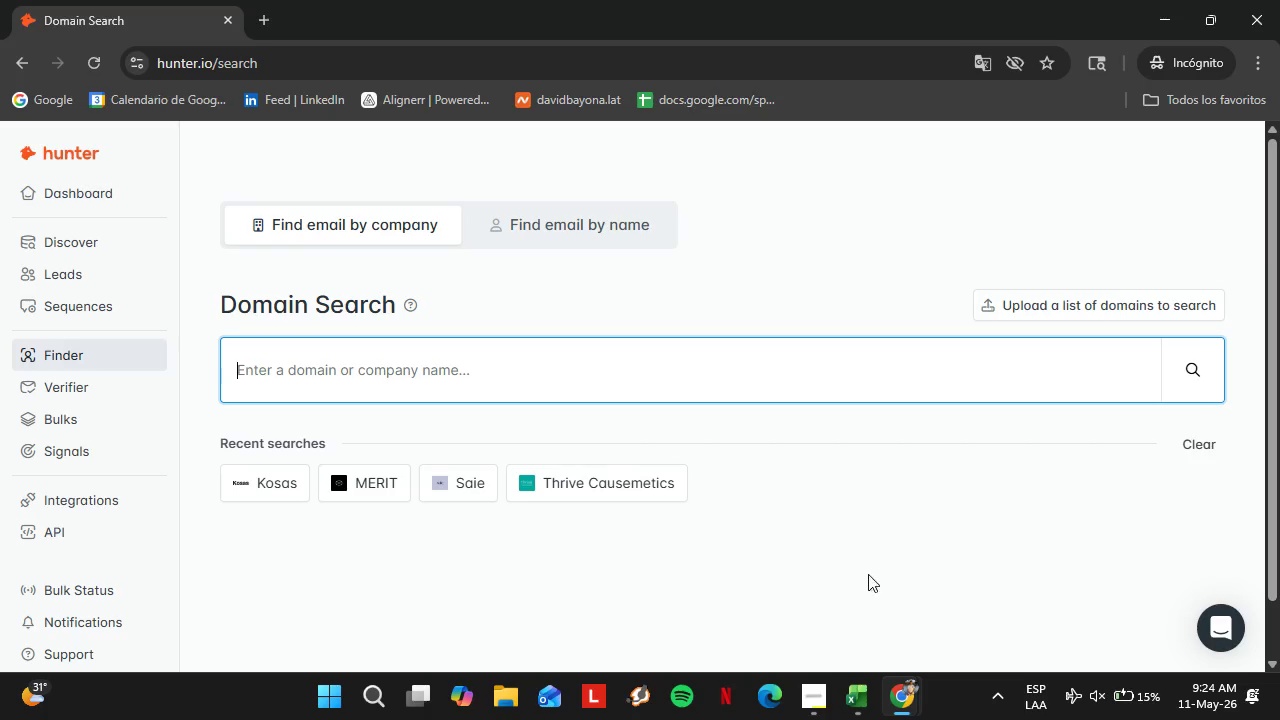 
left_click([31, 411])
 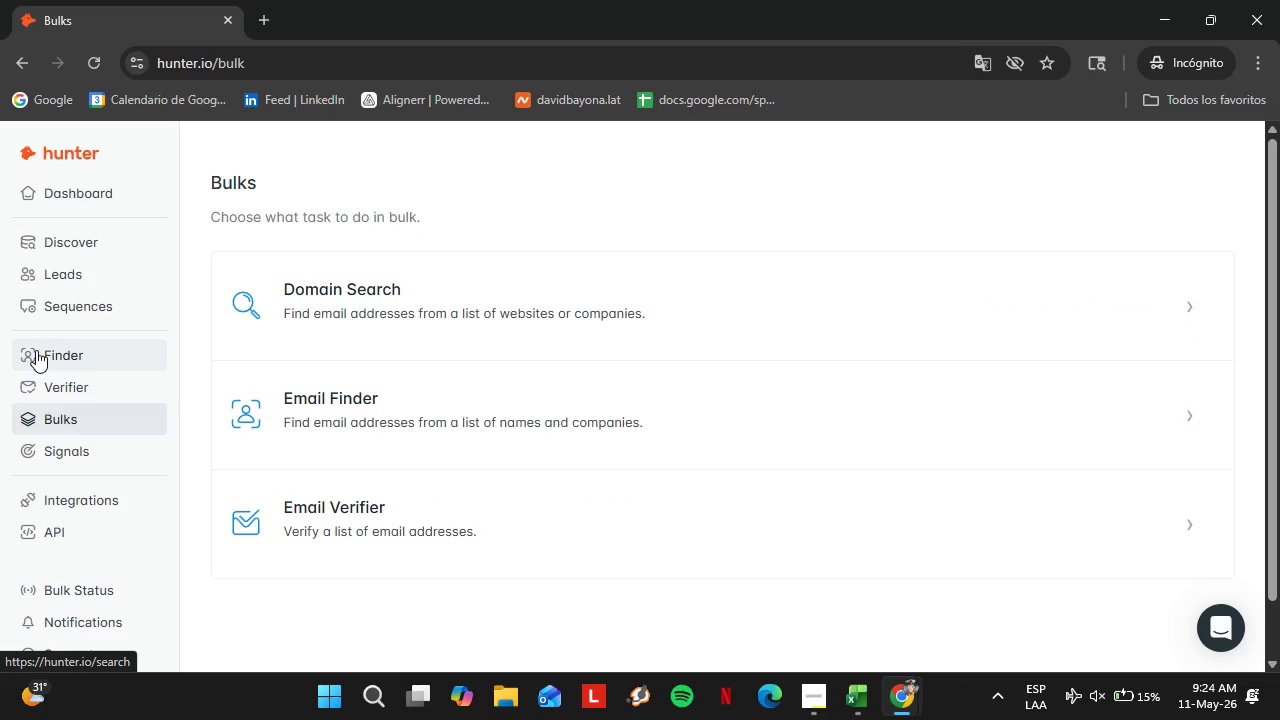 
left_click([377, 298])
 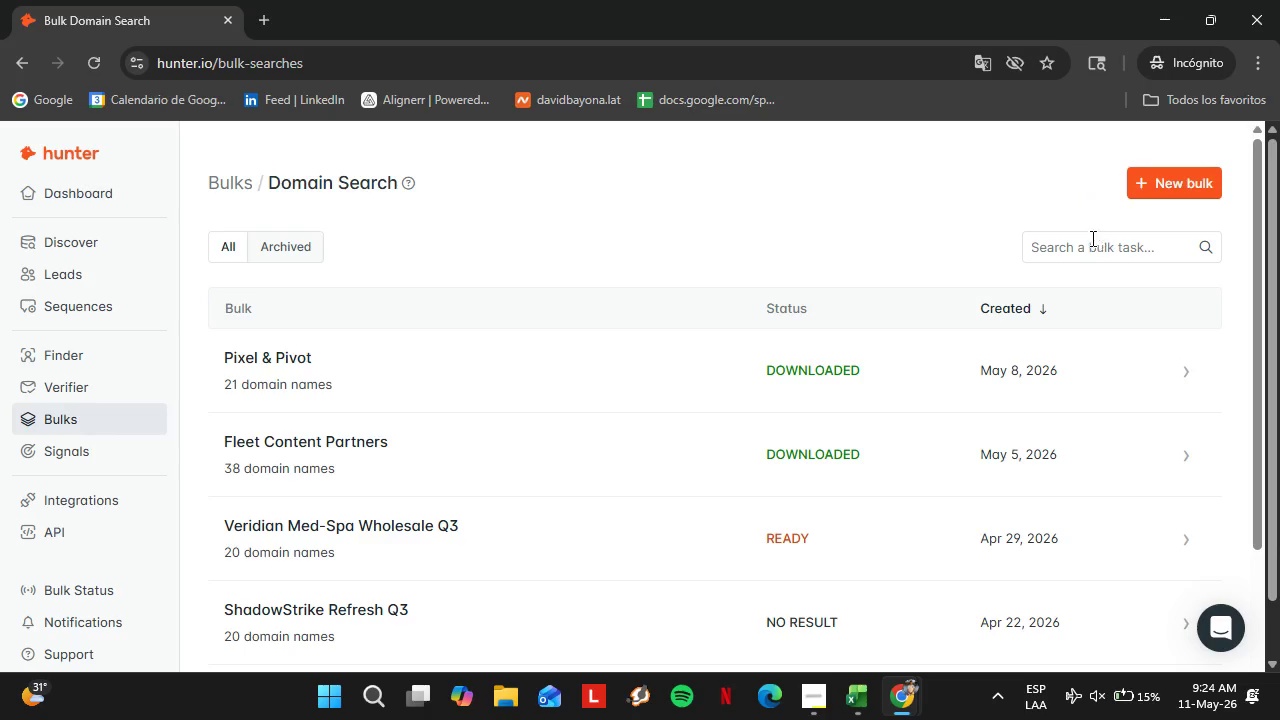 
left_click([1165, 184])
 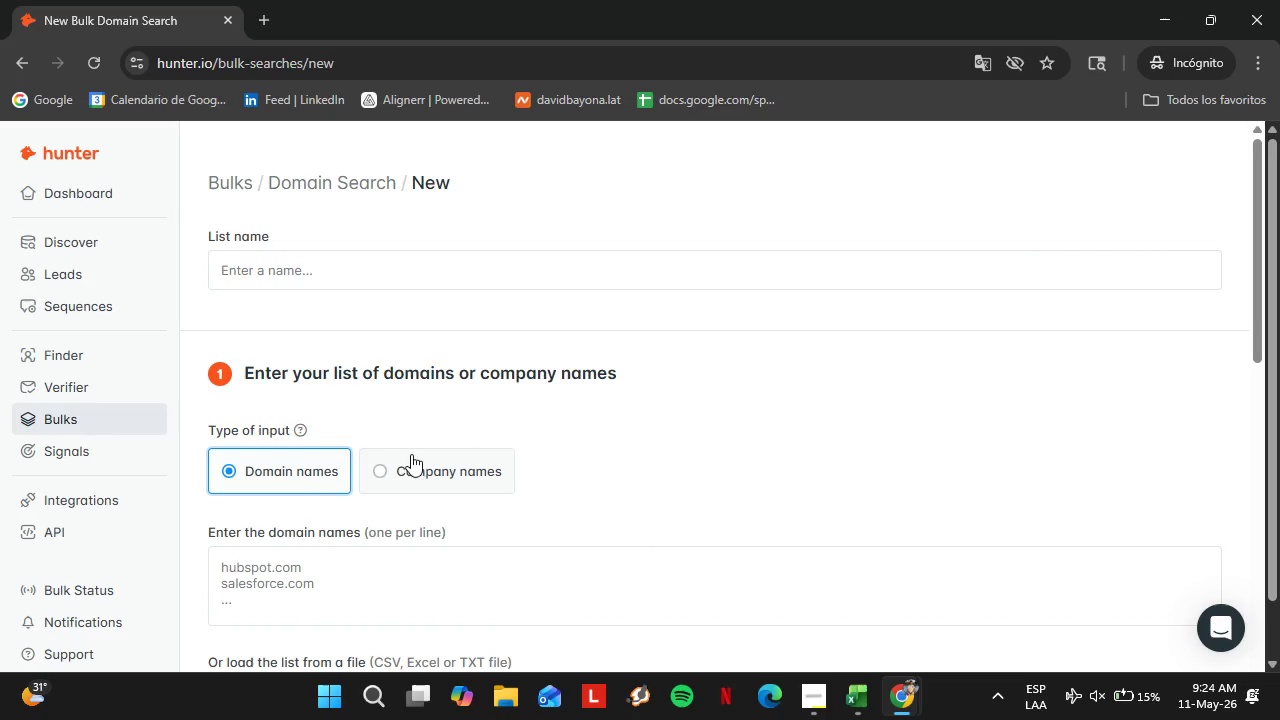 
scroll: coordinate [439, 428], scroll_direction: down, amount: 3.0
 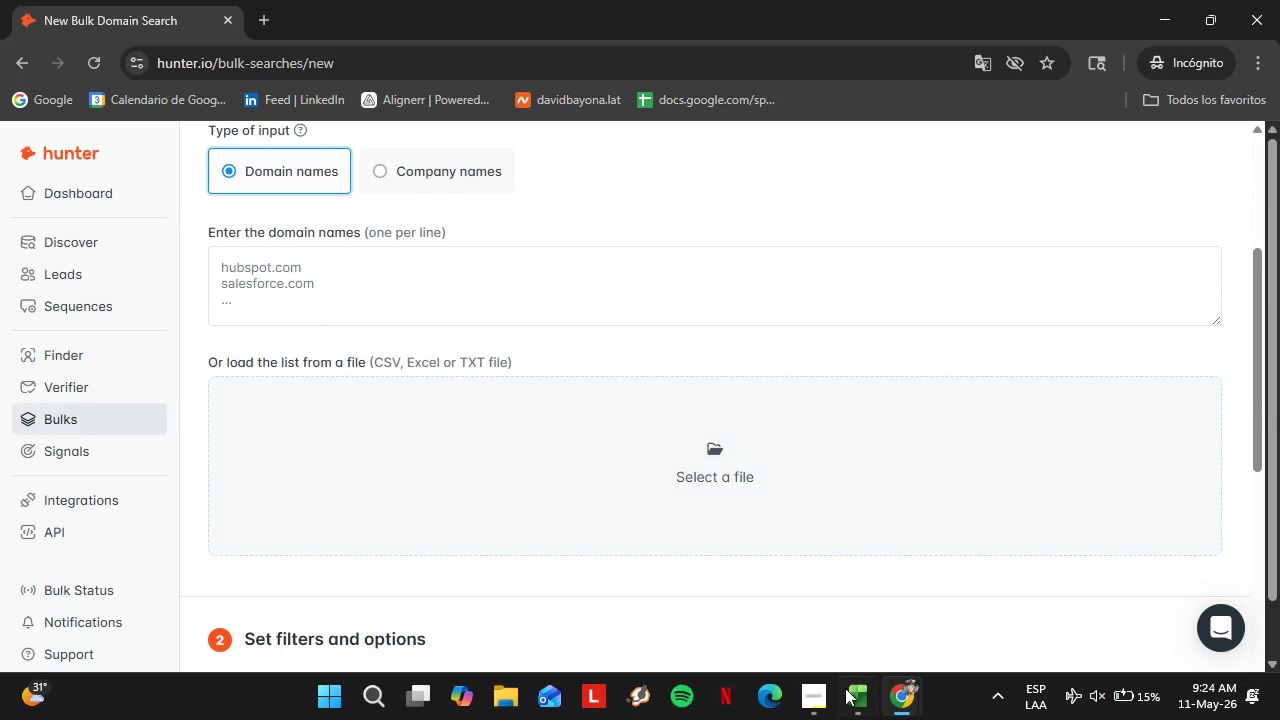 
left_click([765, 528])
 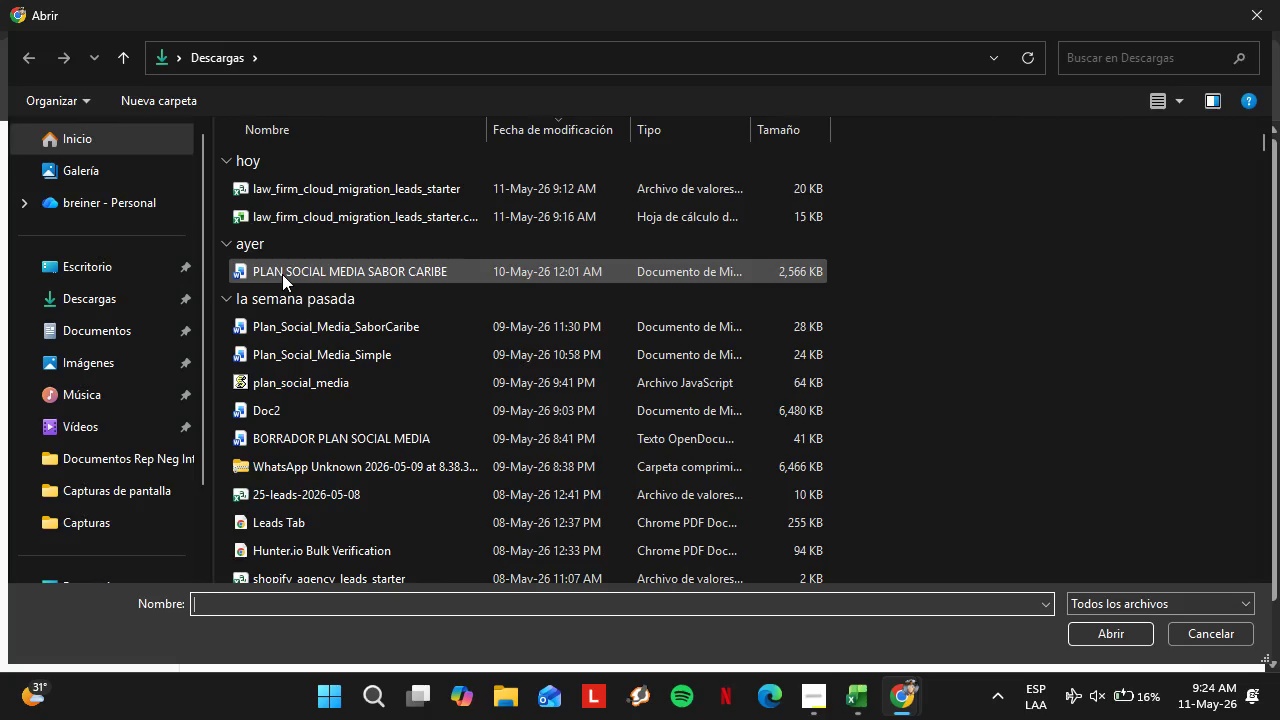 
double_click([293, 196])
 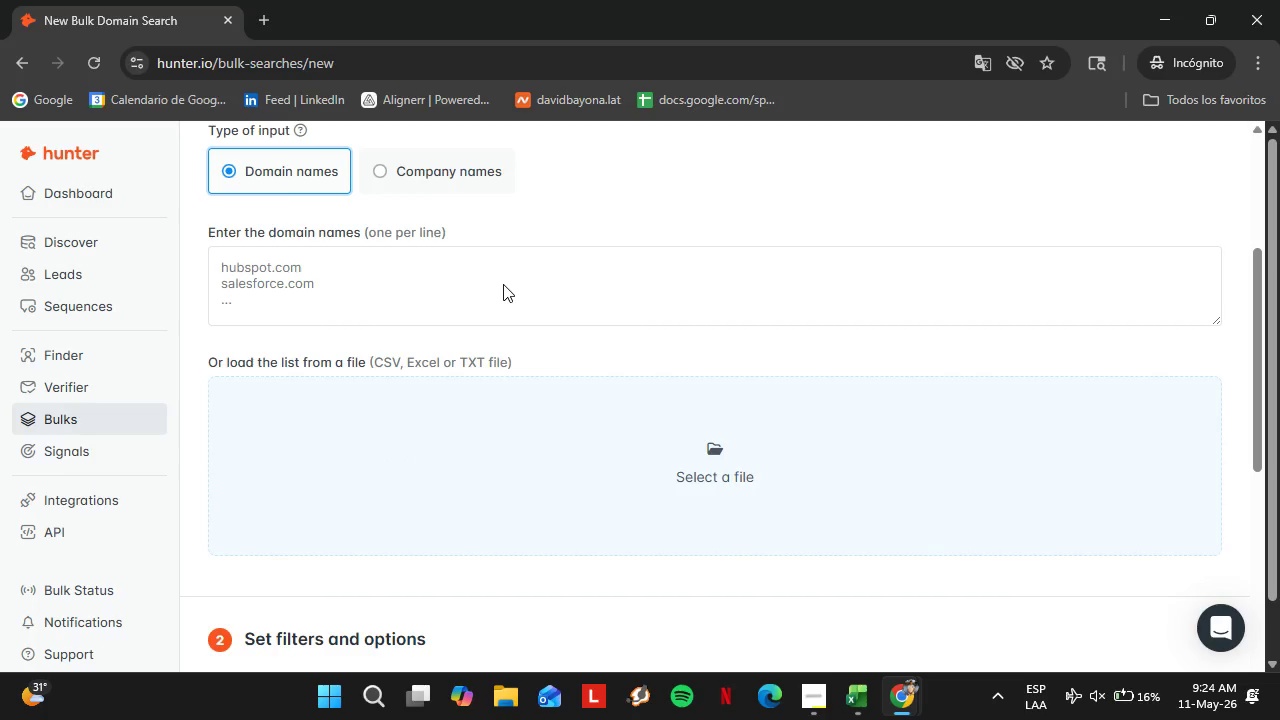 
left_click([1200, 397])
 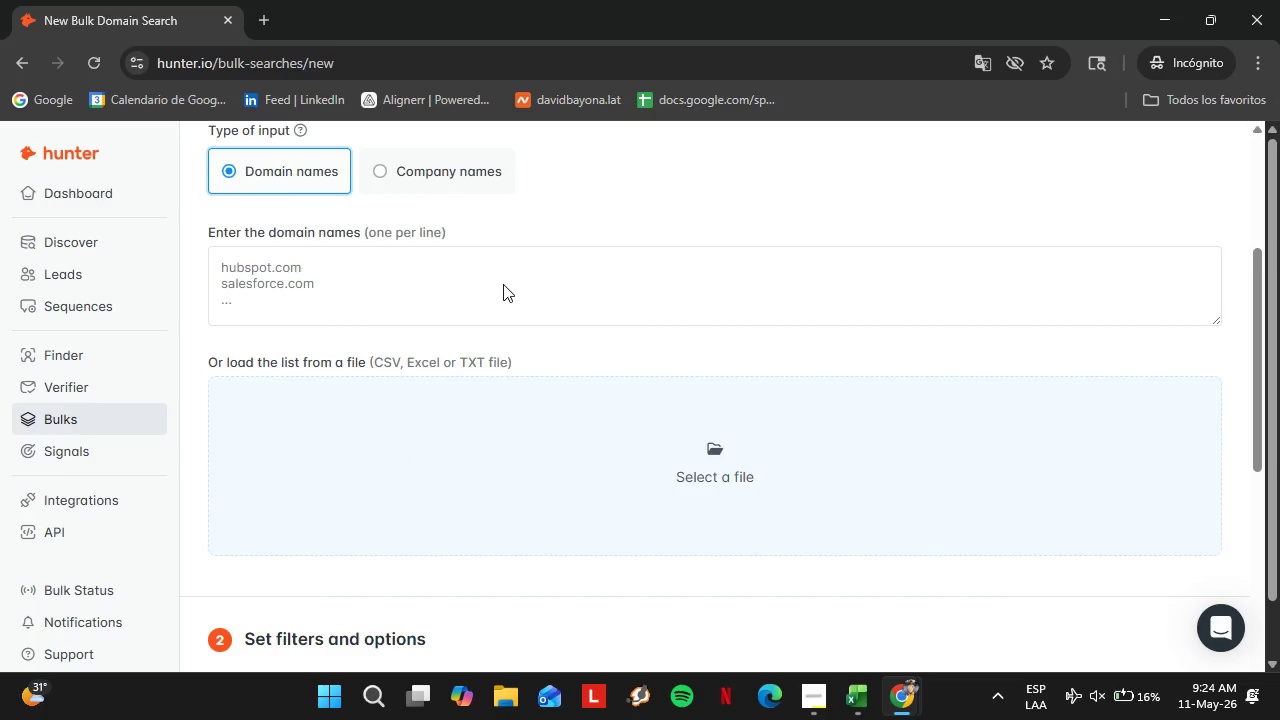 
scroll: coordinate [663, 483], scroll_direction: down, amount: 2.0
 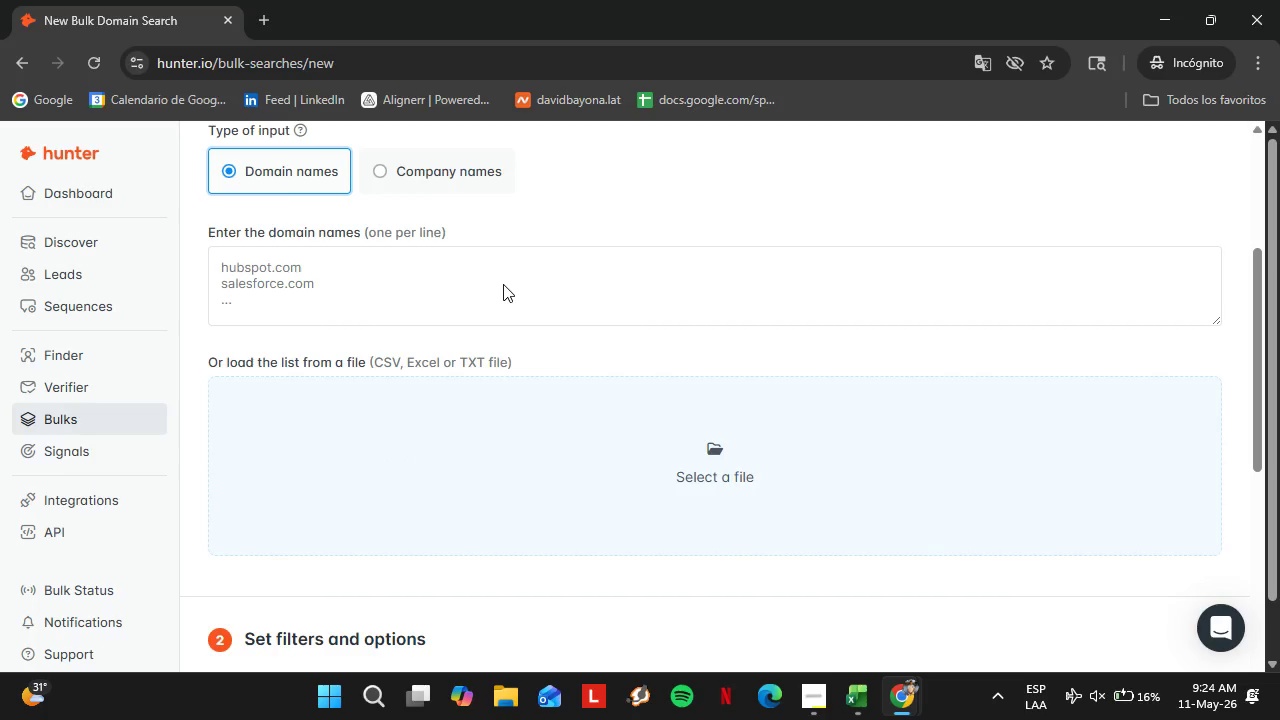 
left_click([628, 316])
 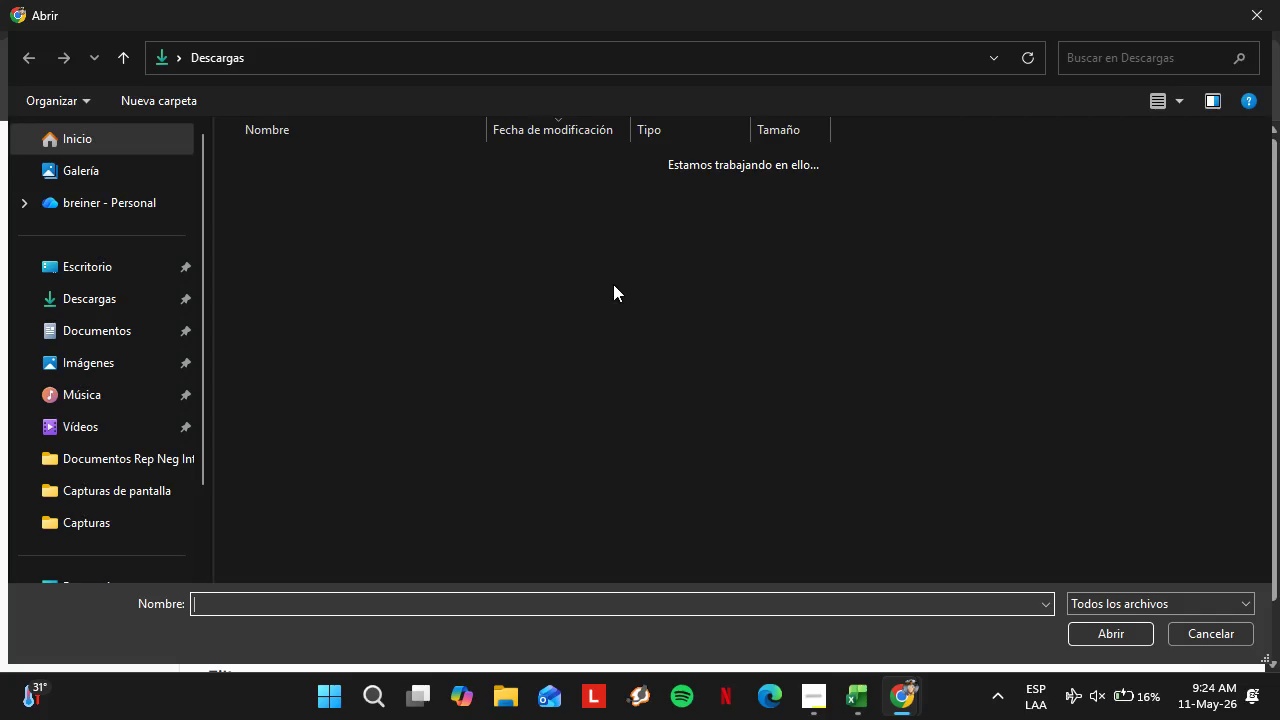 
wait(6.67)
 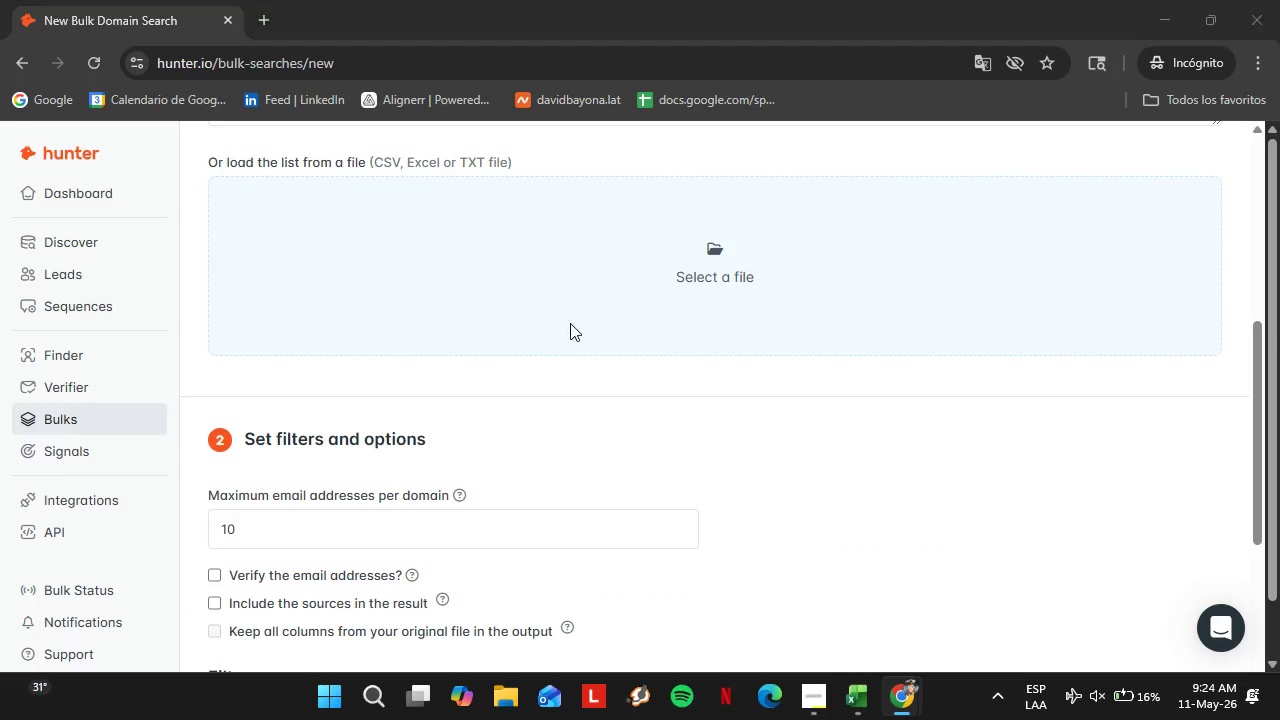 
double_click([342, 222])
 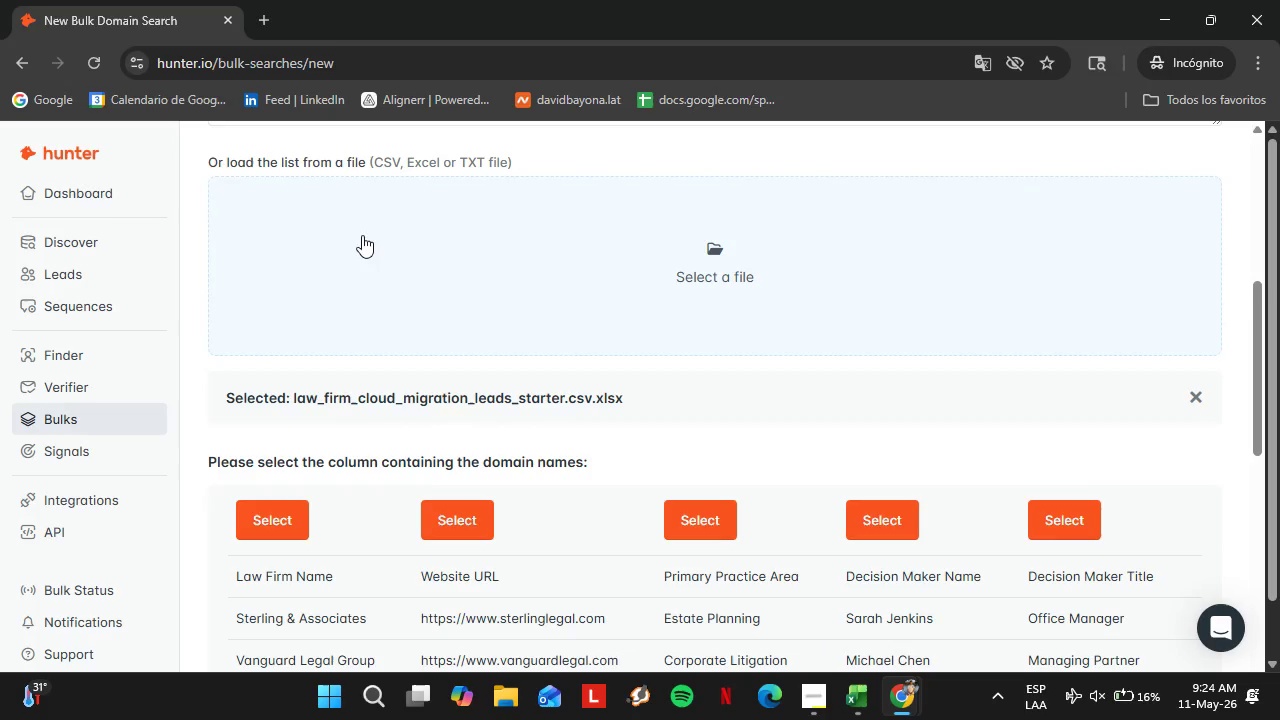 
scroll: coordinate [524, 232], scroll_direction: down, amount: 4.0
 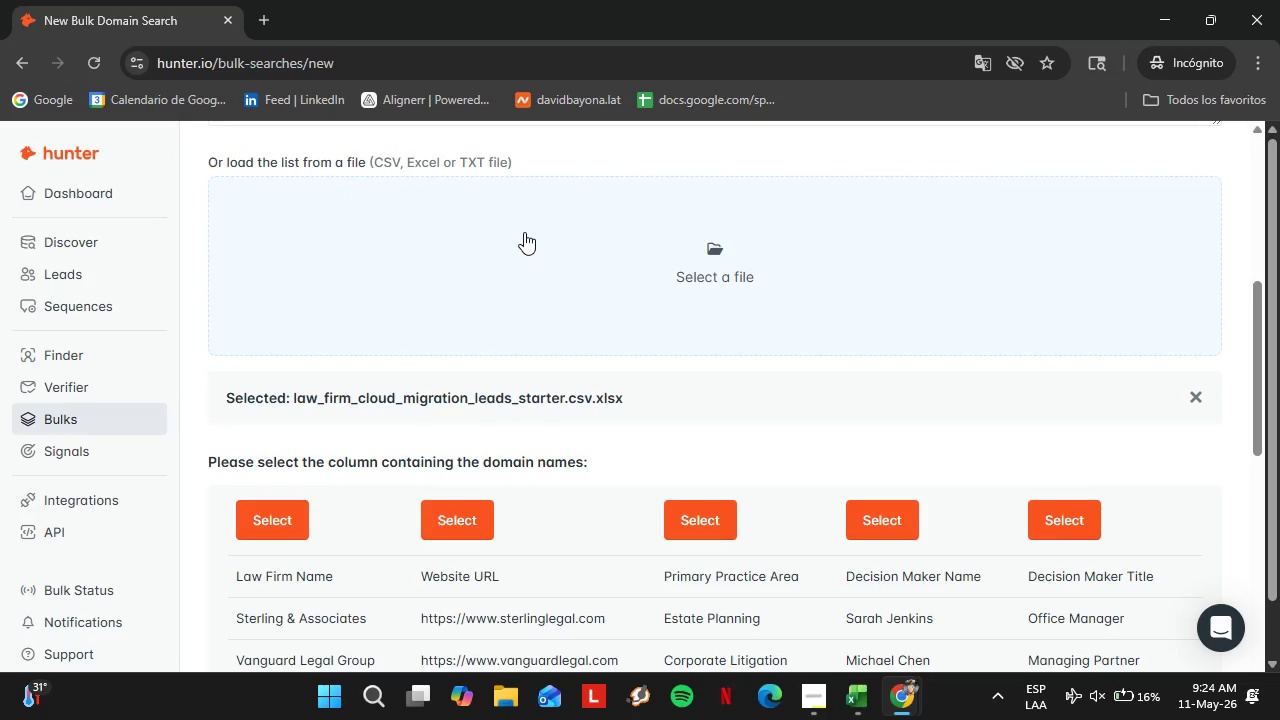 
scroll: coordinate [283, 258], scroll_direction: up, amount: 2.0
 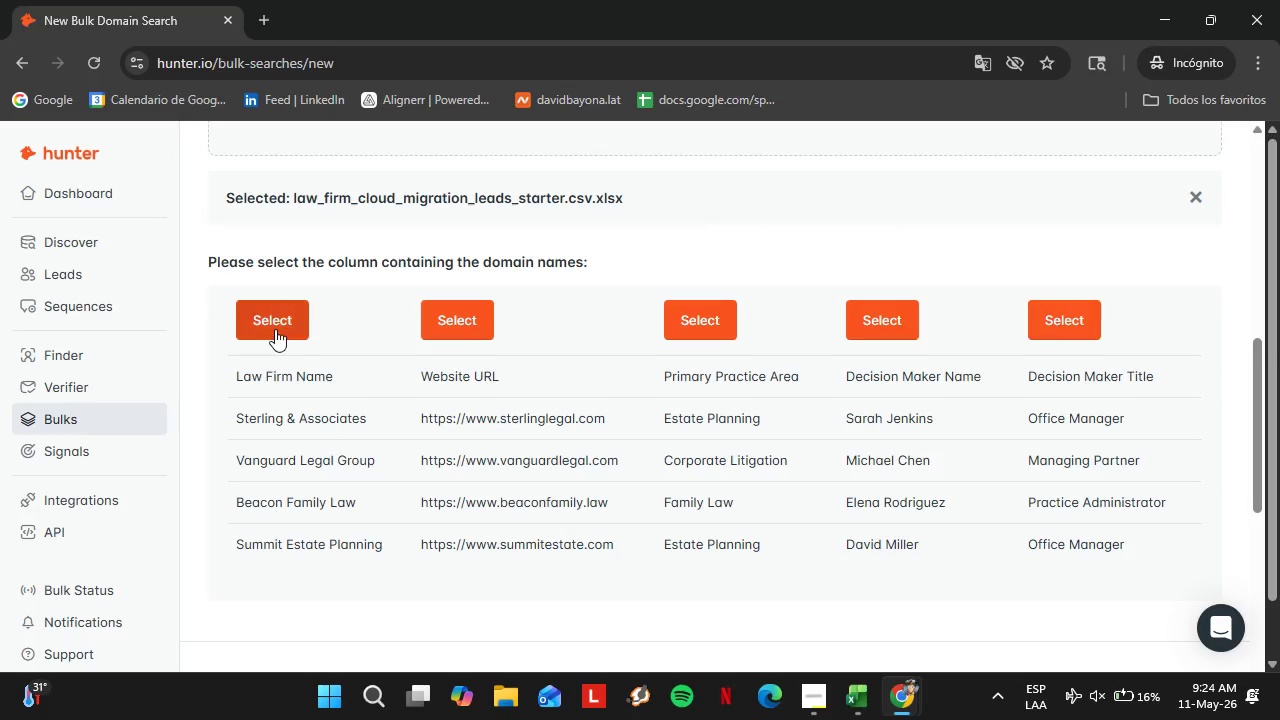 
left_click([275, 329])
 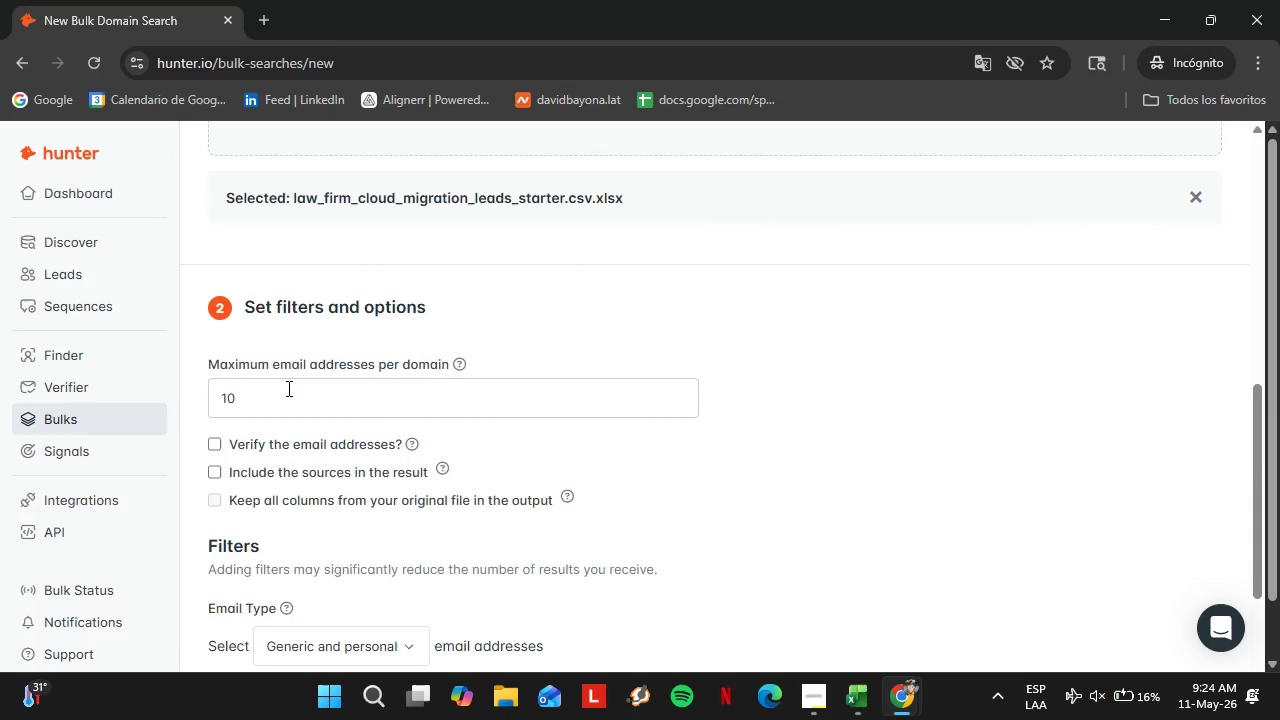 
scroll: coordinate [300, 380], scroll_direction: up, amount: 3.0
 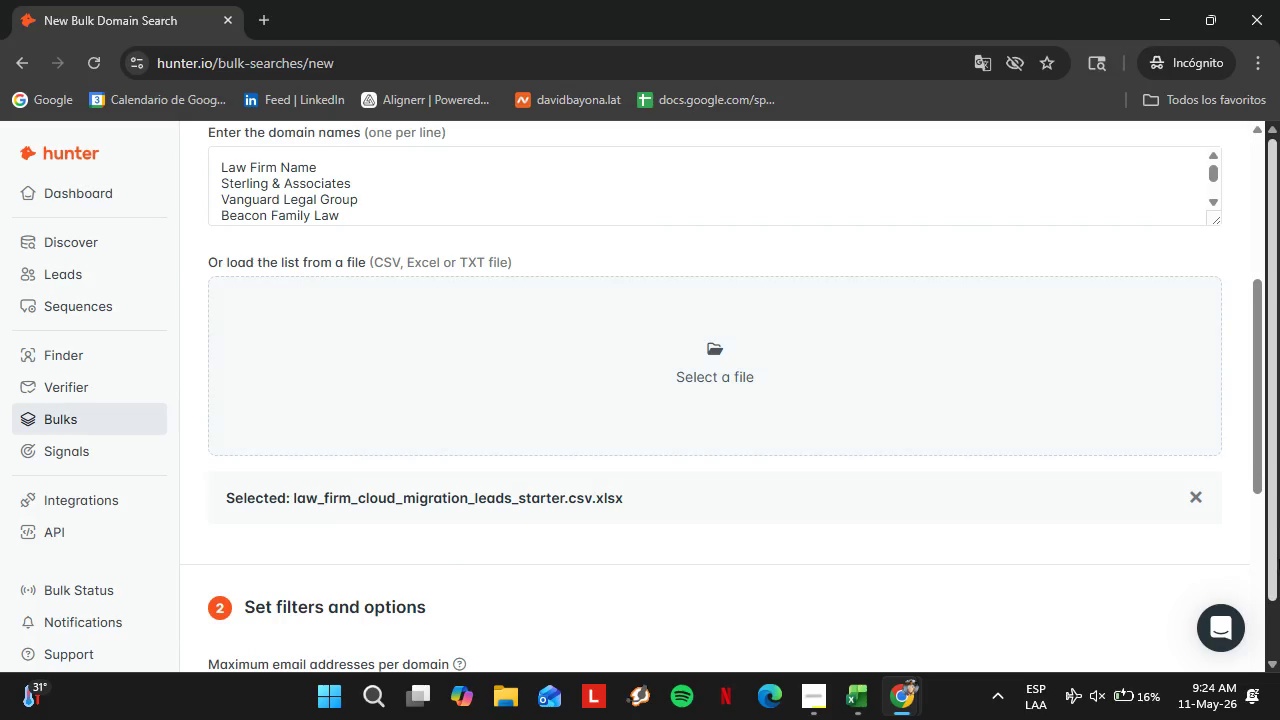 
left_click([1200, 501])
 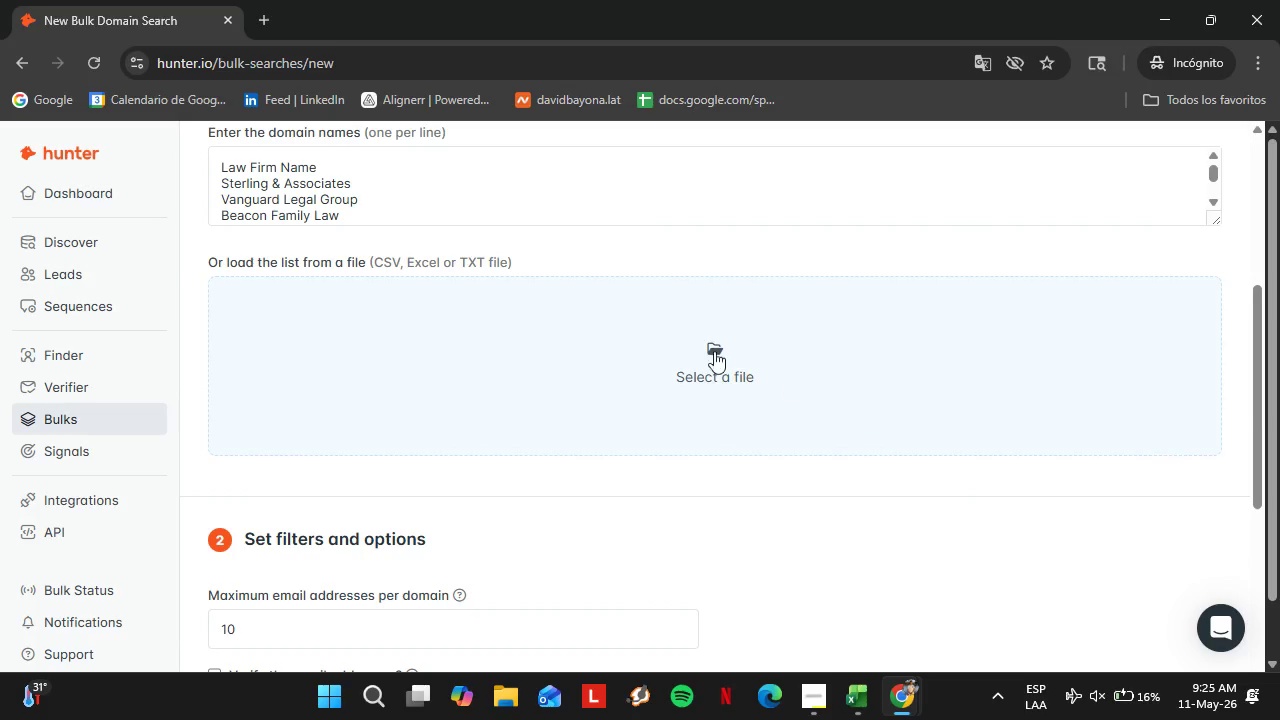 
left_click([698, 350])
 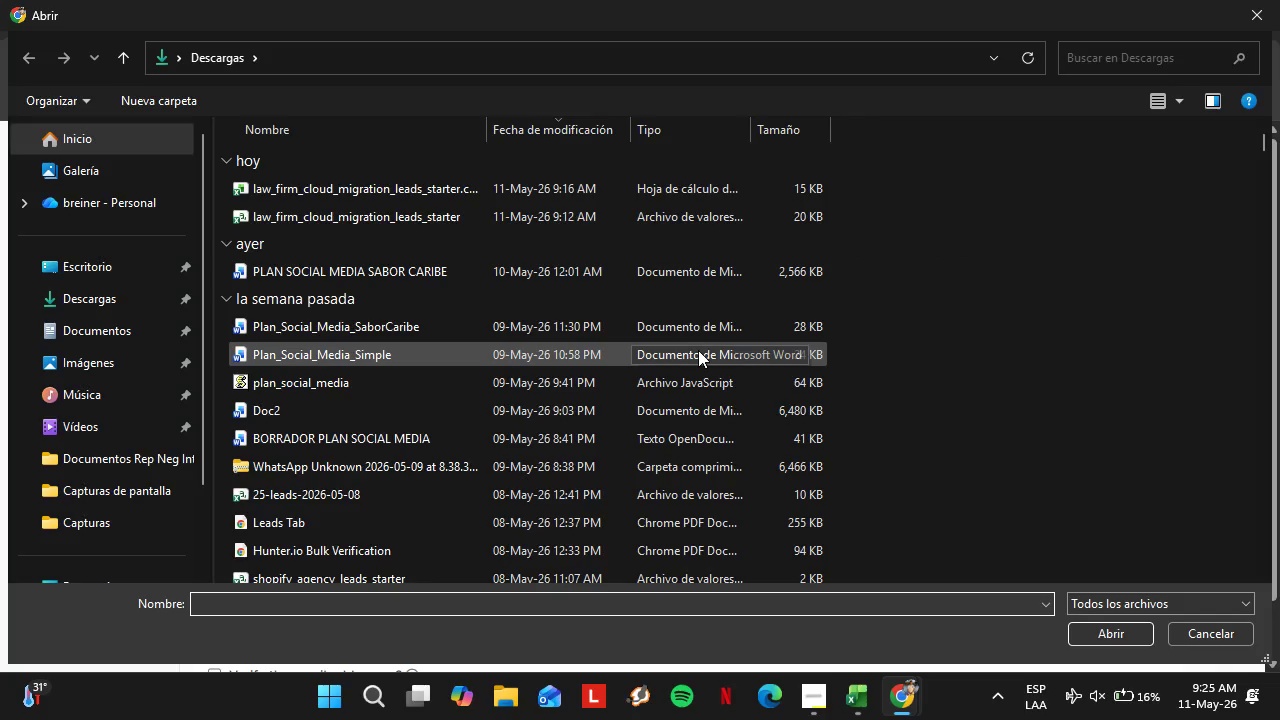 
wait(5.31)
 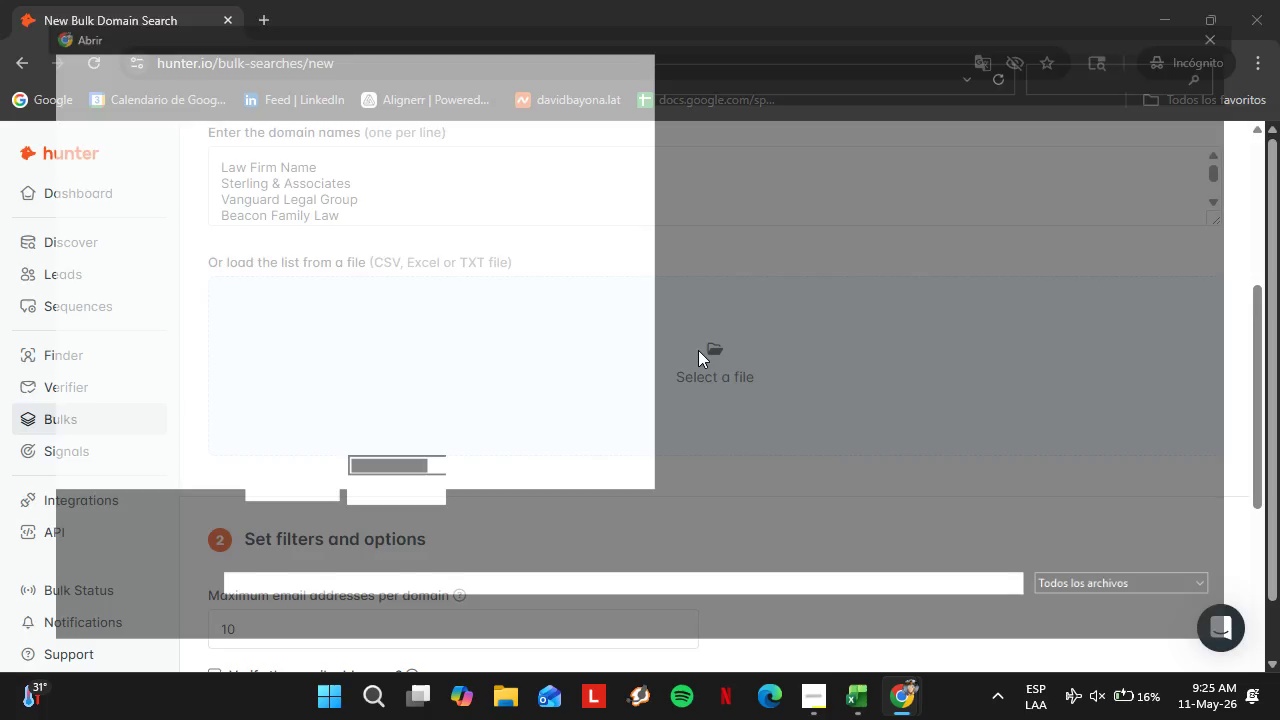 
left_click([356, 188])
 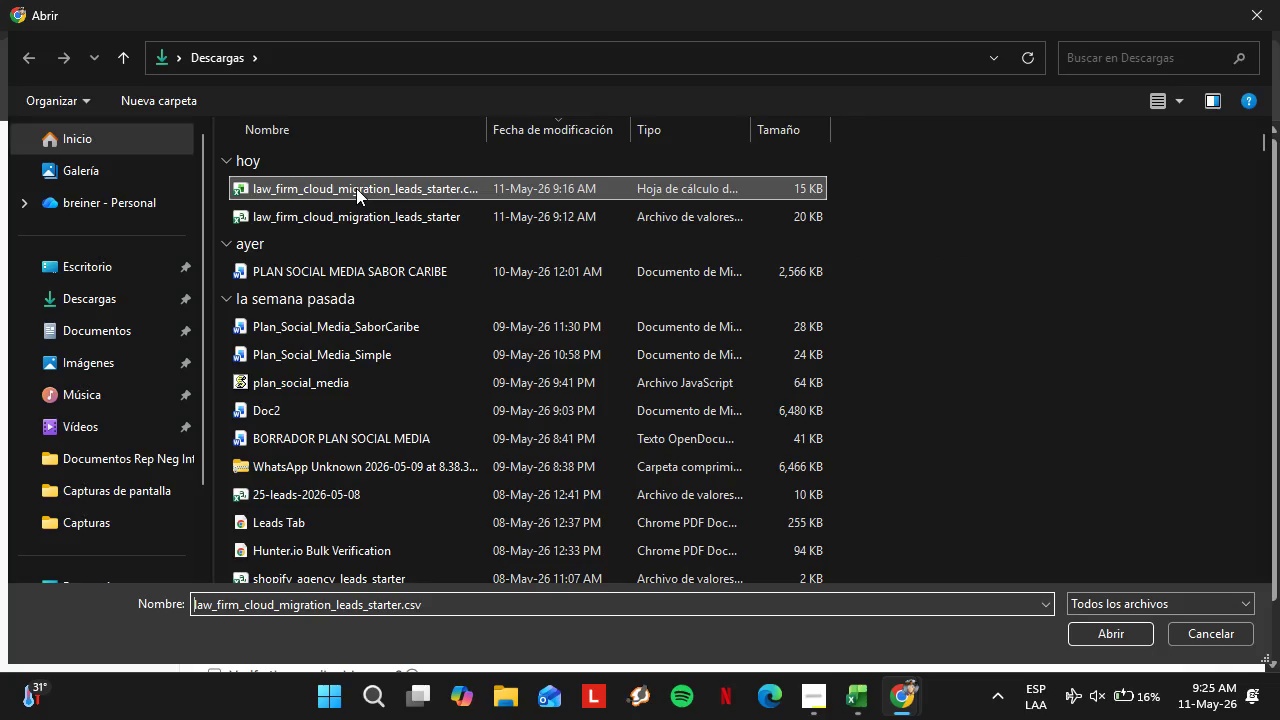 
double_click([356, 188])
 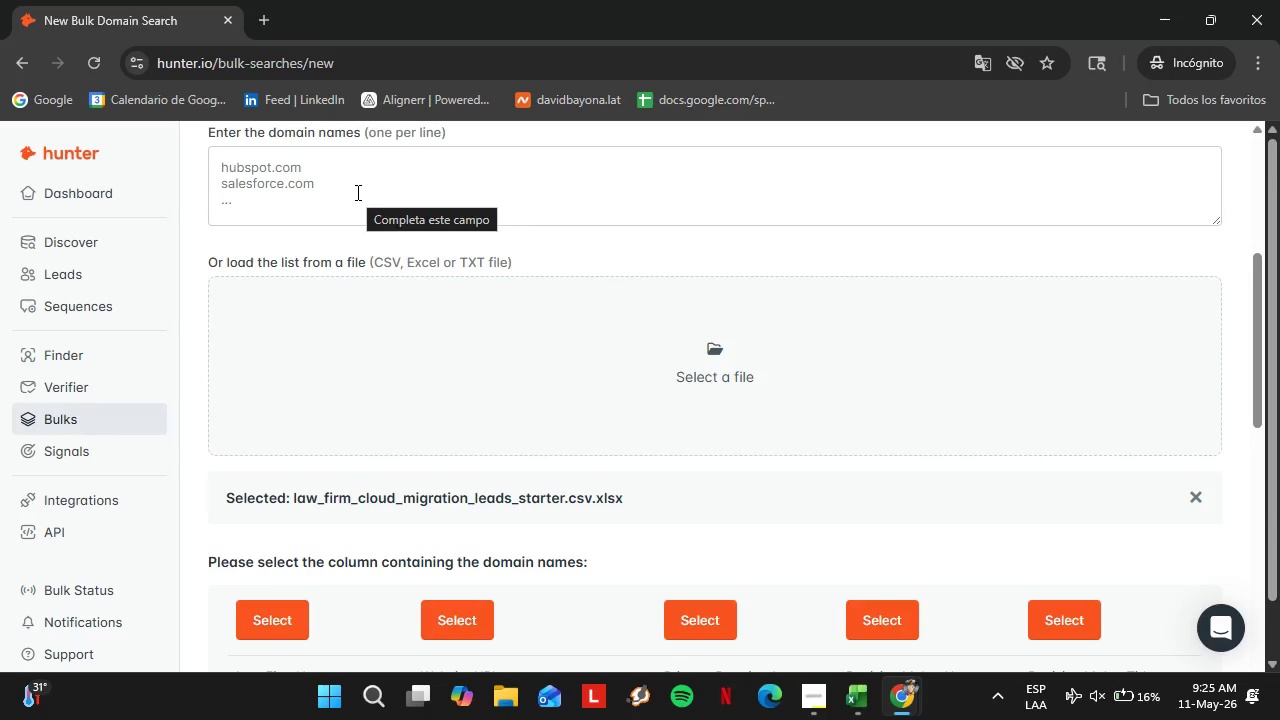 
wait(12.91)
 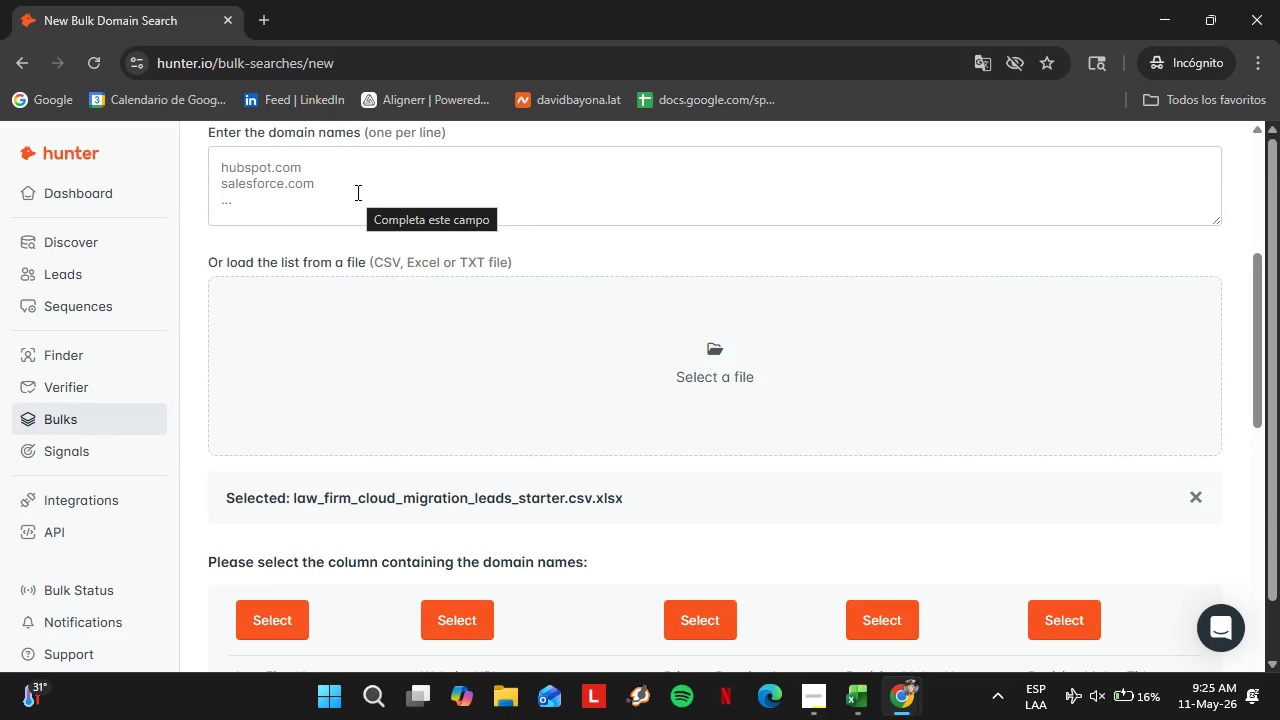 
scroll: coordinate [625, 527], scroll_direction: down, amount: 3.0
 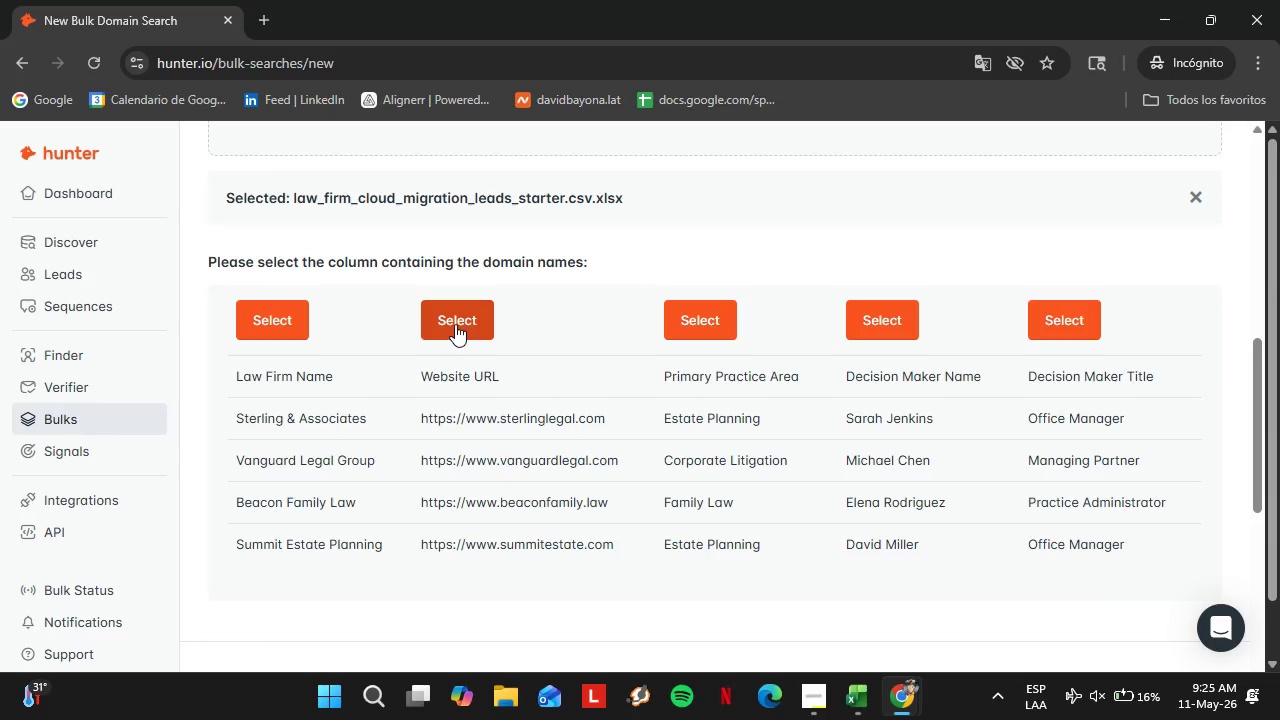 
left_click([456, 318])
 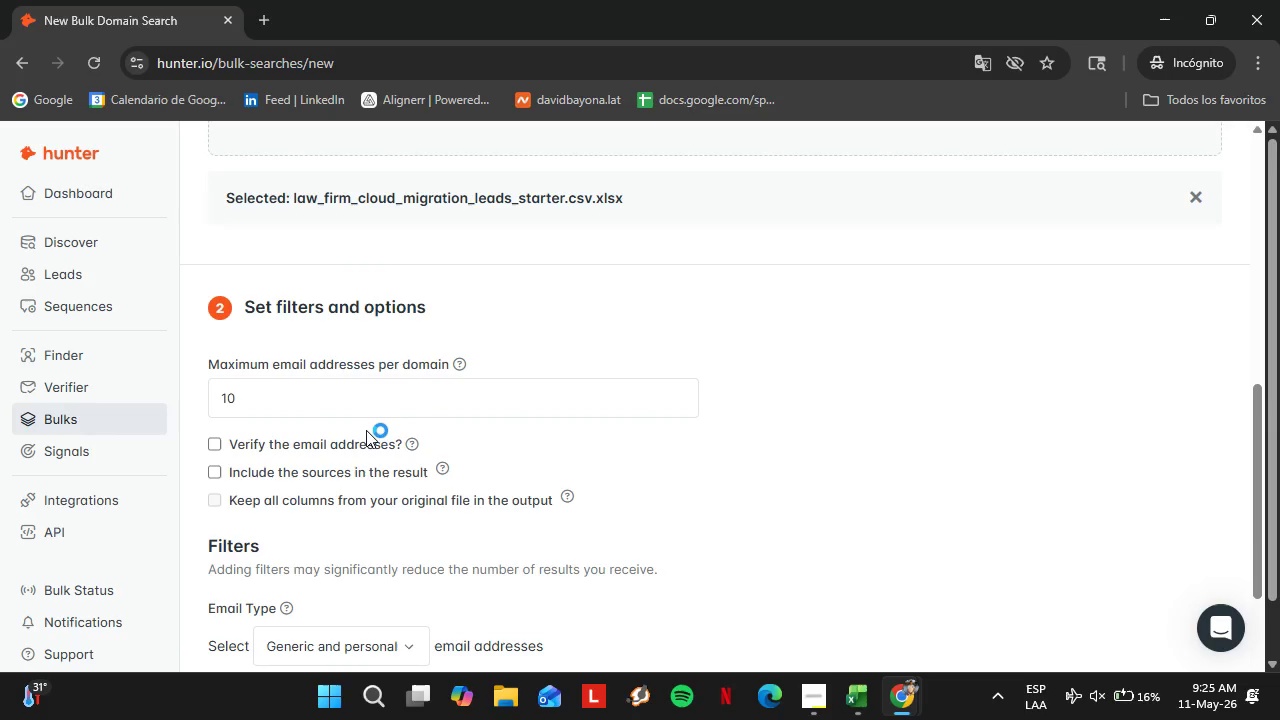 
scroll: coordinate [360, 430], scroll_direction: down, amount: 2.0
 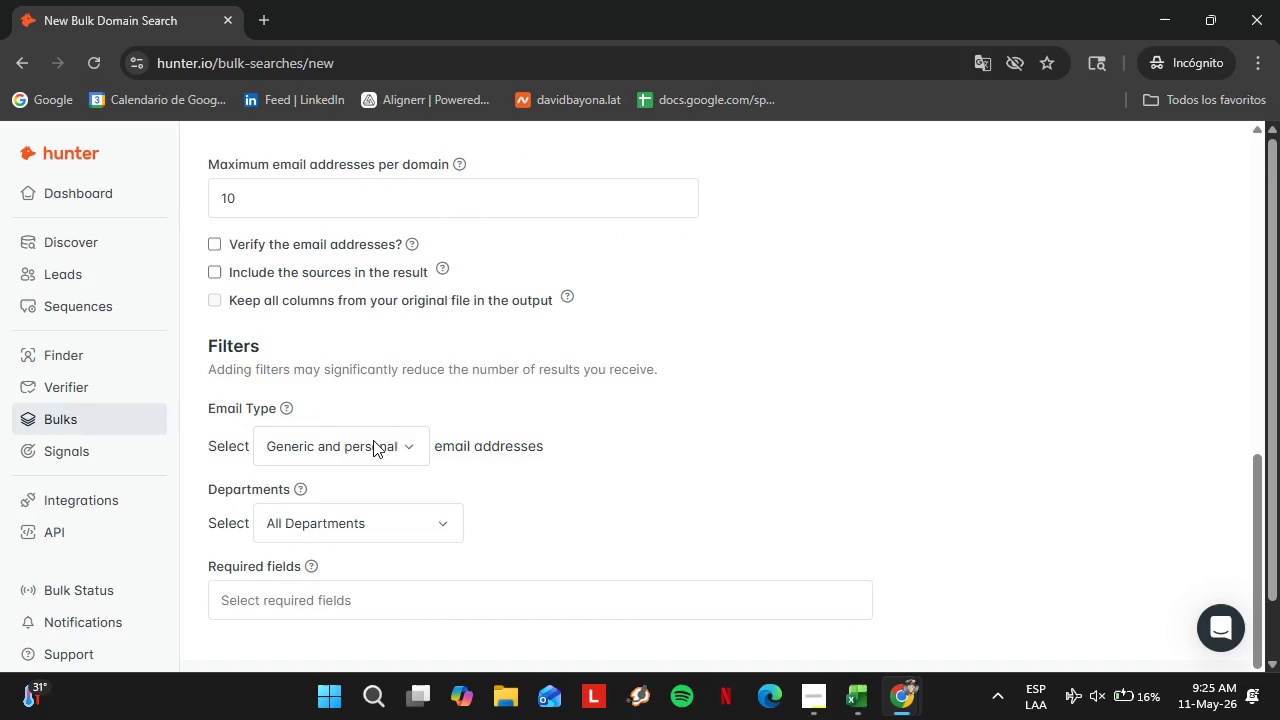 
left_click([373, 440])
 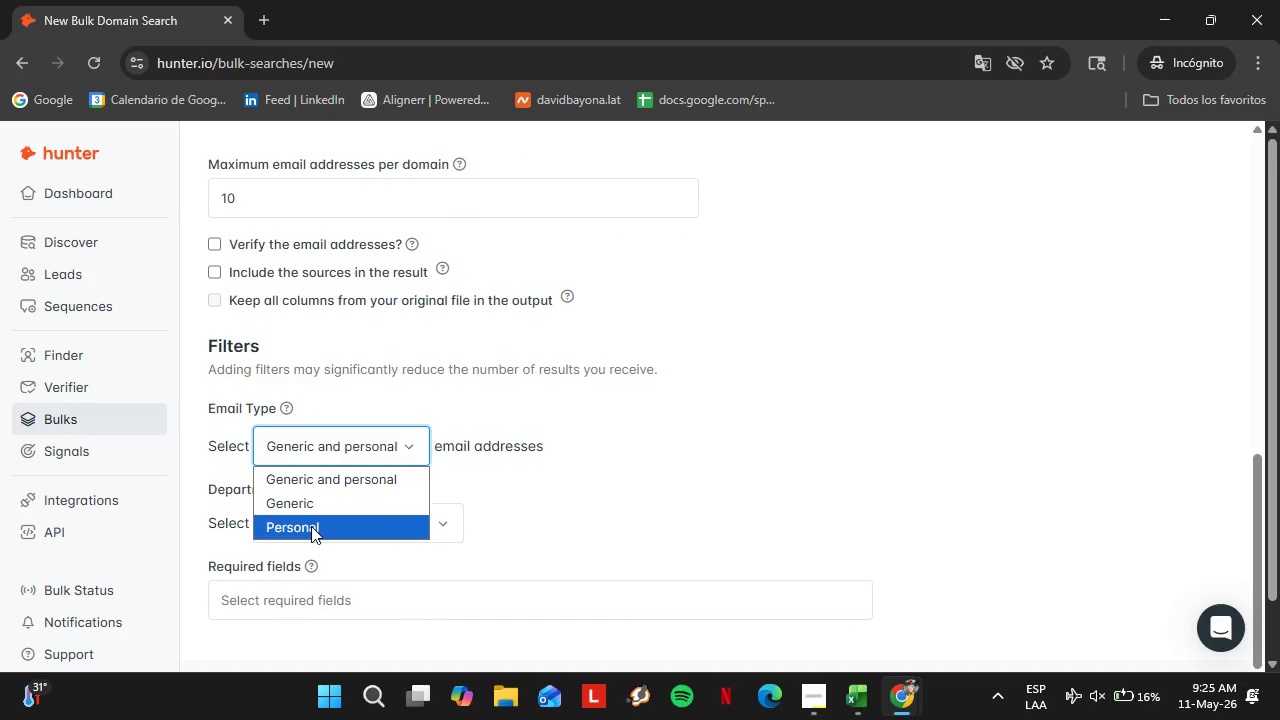 
left_click([311, 526])
 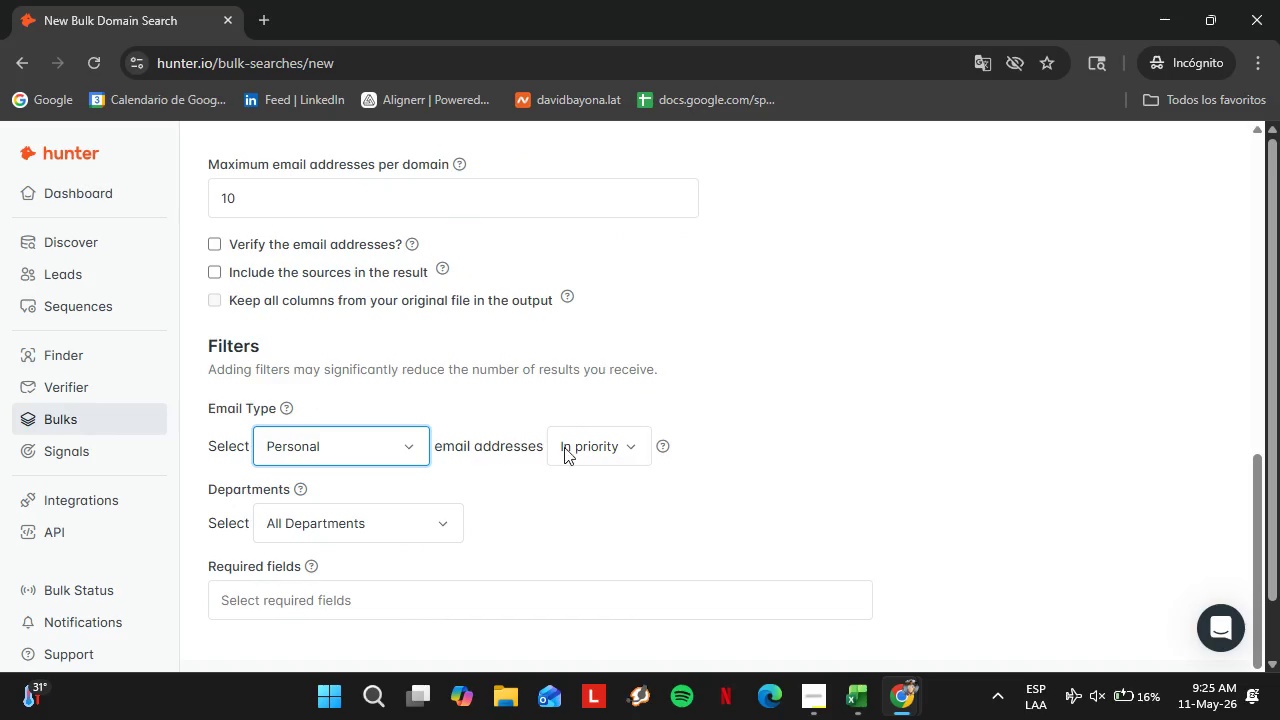 
left_click([591, 450])
 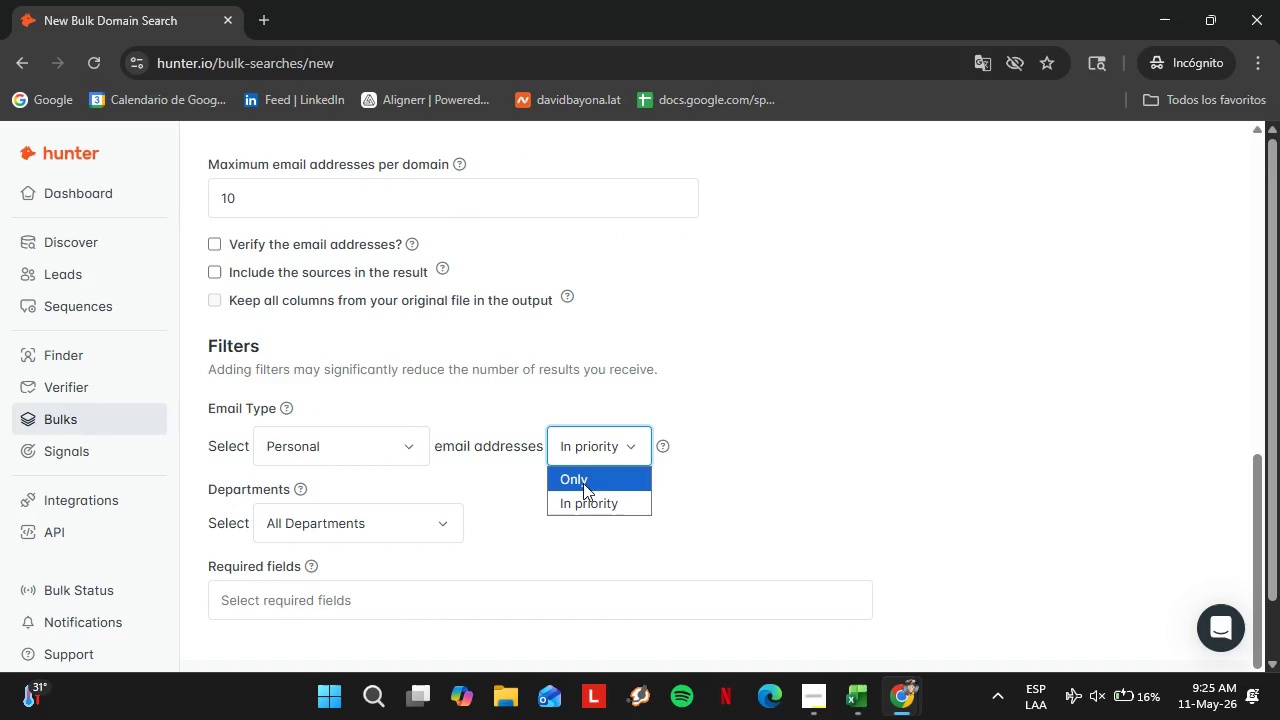 
left_click([579, 481])
 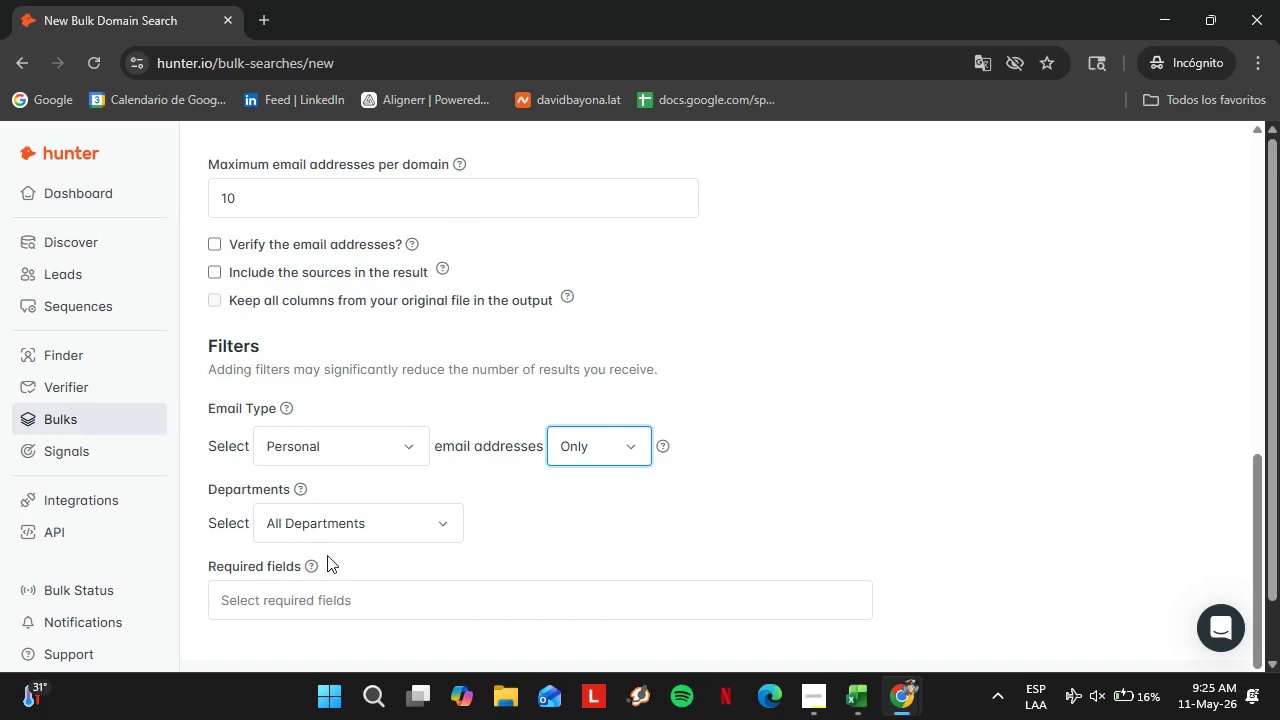 
left_click([337, 522])
 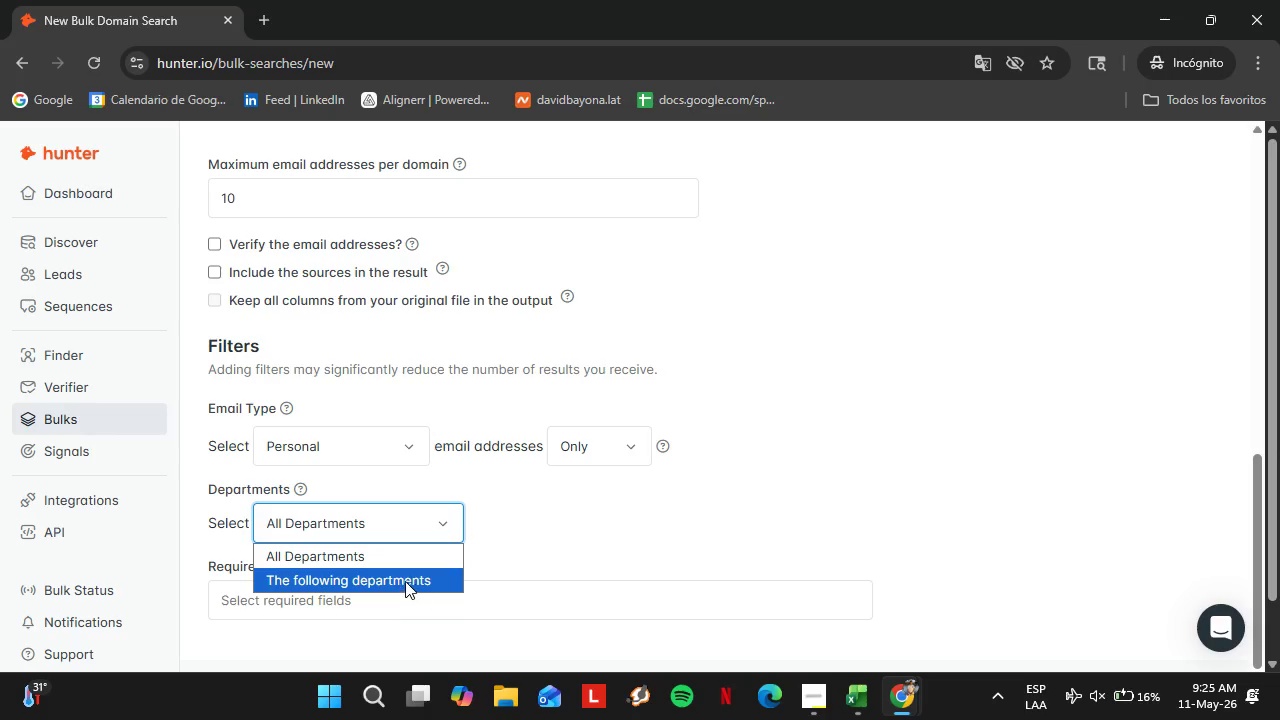 
left_click([399, 575])
 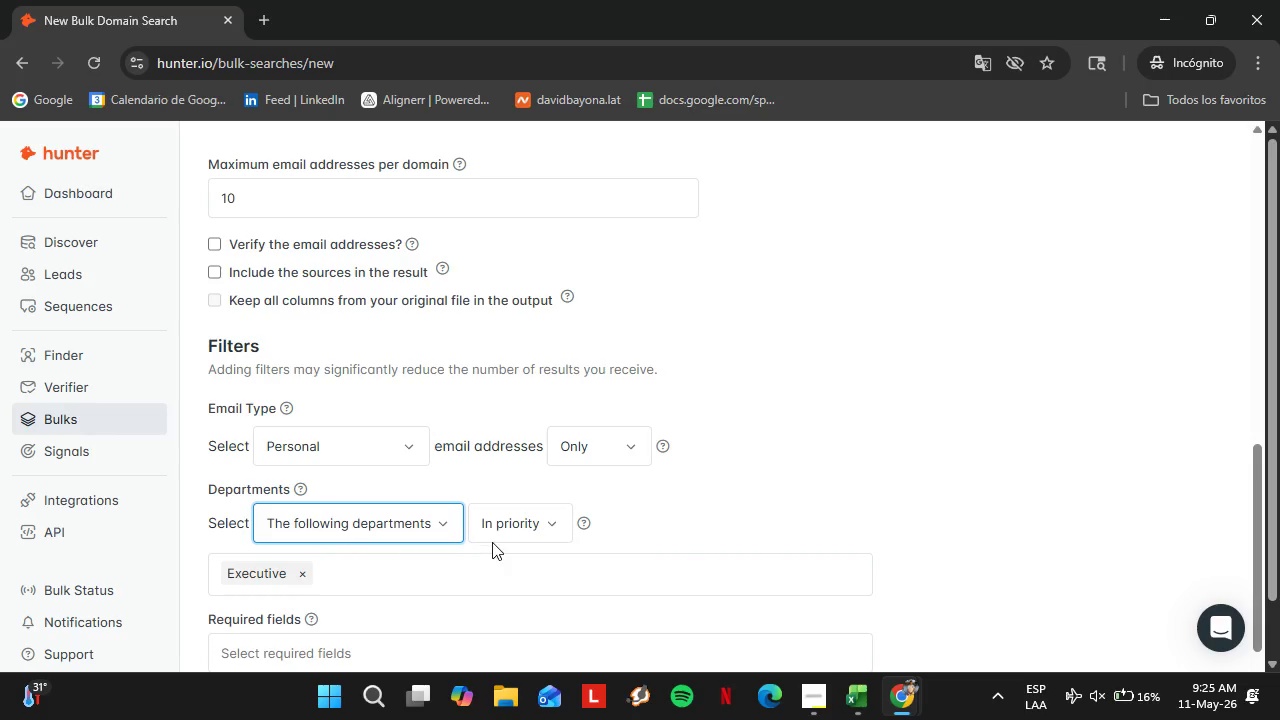 
left_click([504, 531])
 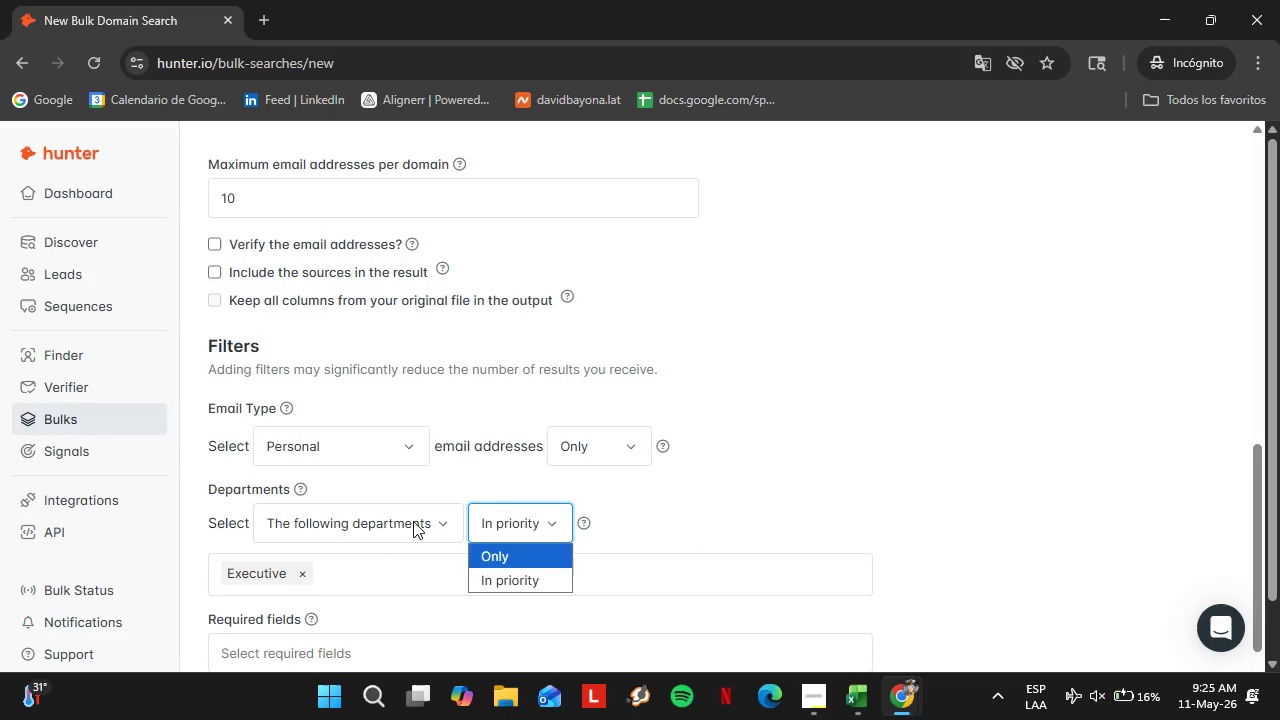 
left_click([413, 520])
 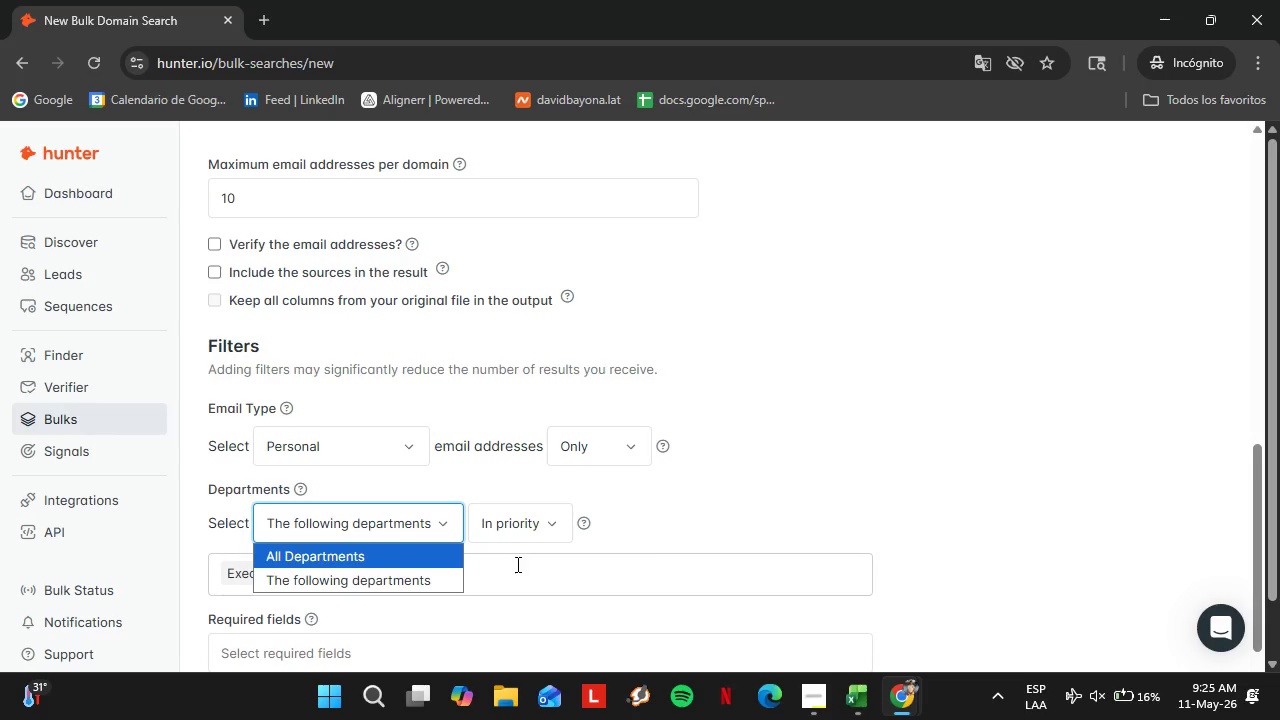 
left_click([516, 564])
 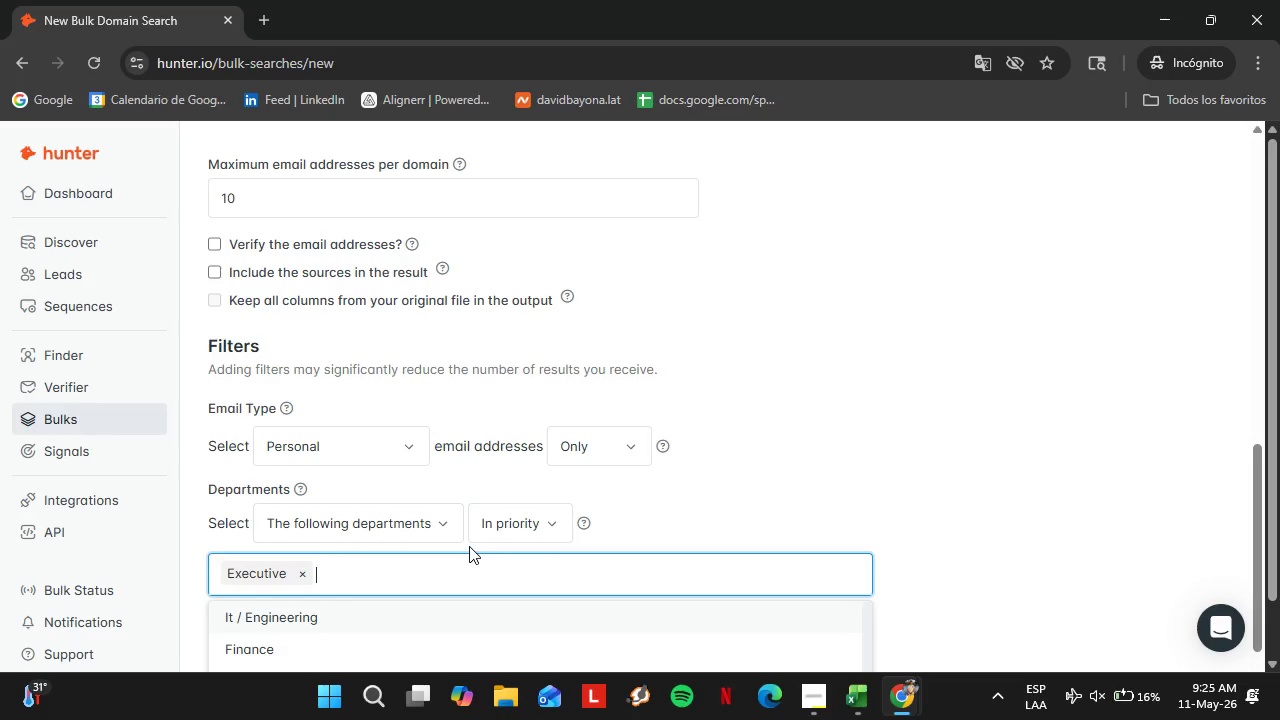 
scroll: coordinate [396, 551], scroll_direction: down, amount: 1.0
 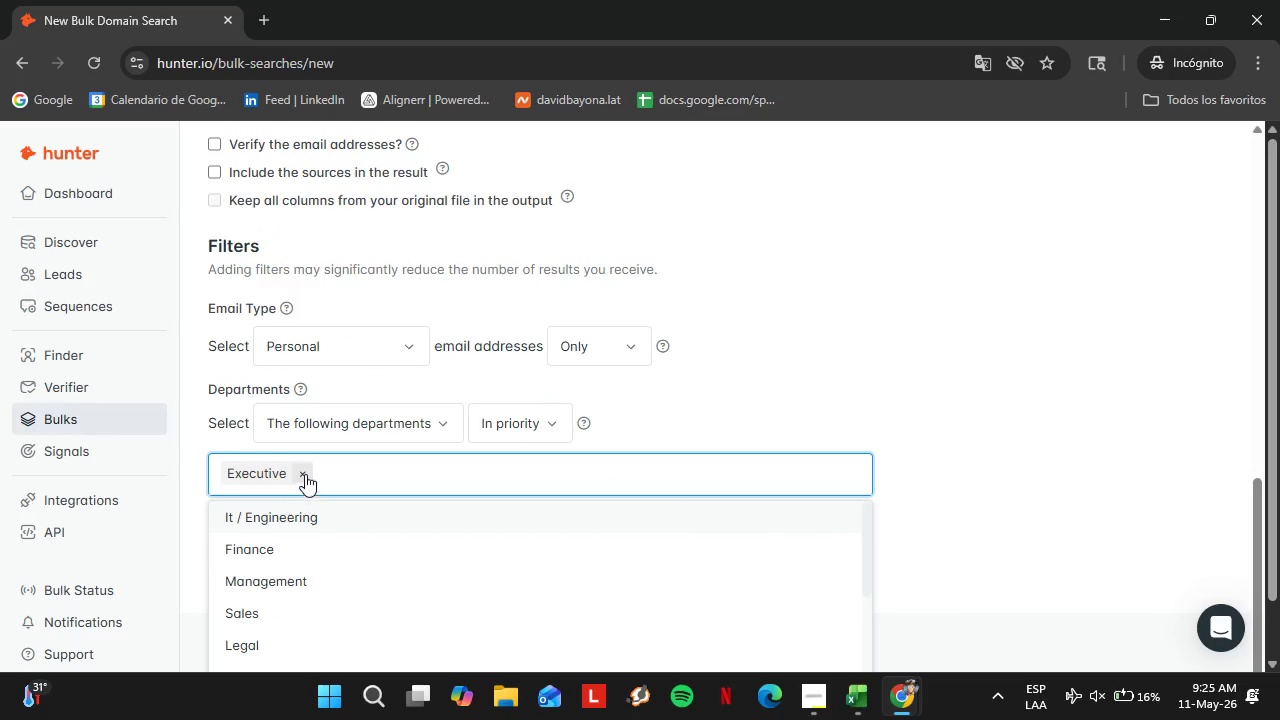 
left_click([306, 473])
 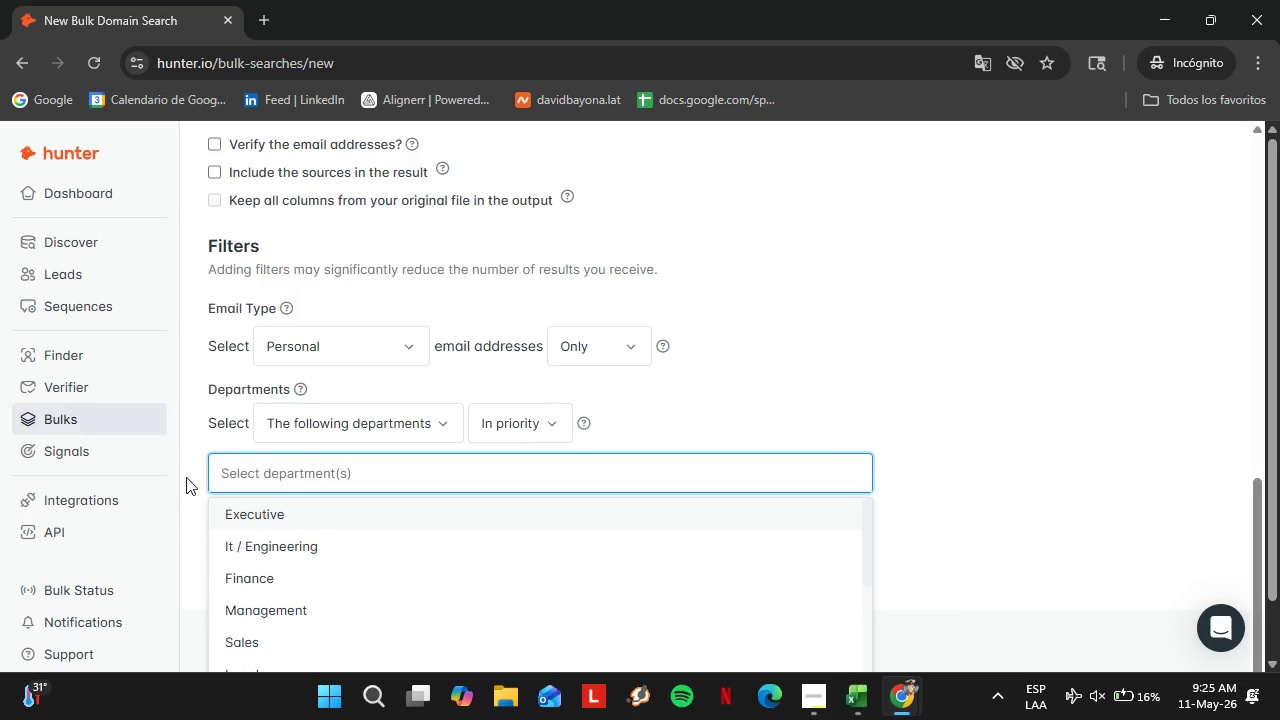 
left_click([198, 471])
 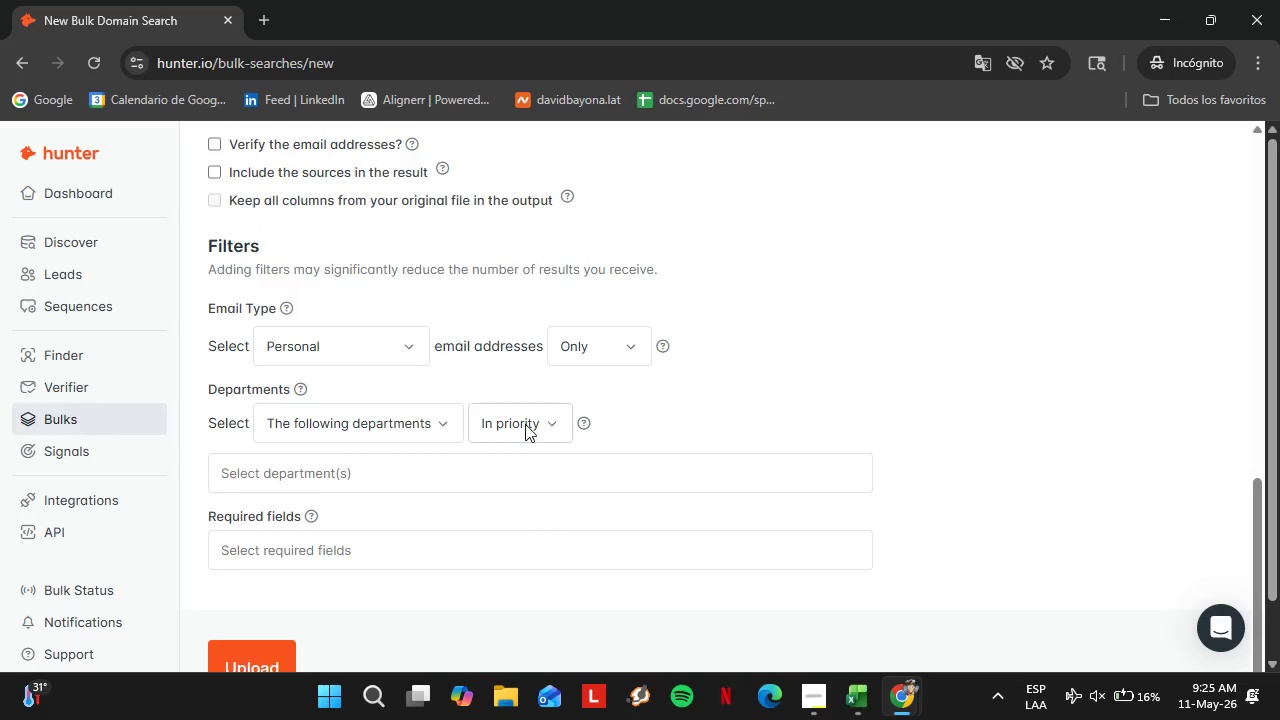 
double_click([434, 425])
 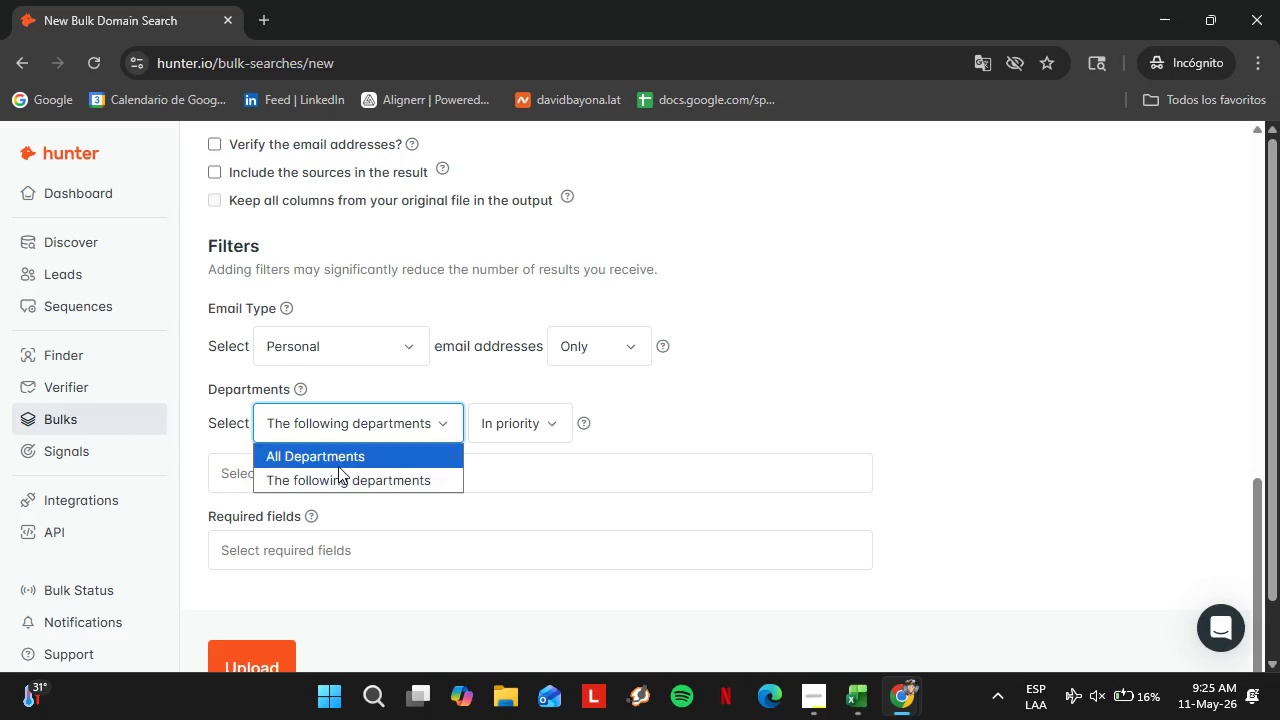 
left_click([335, 463])
 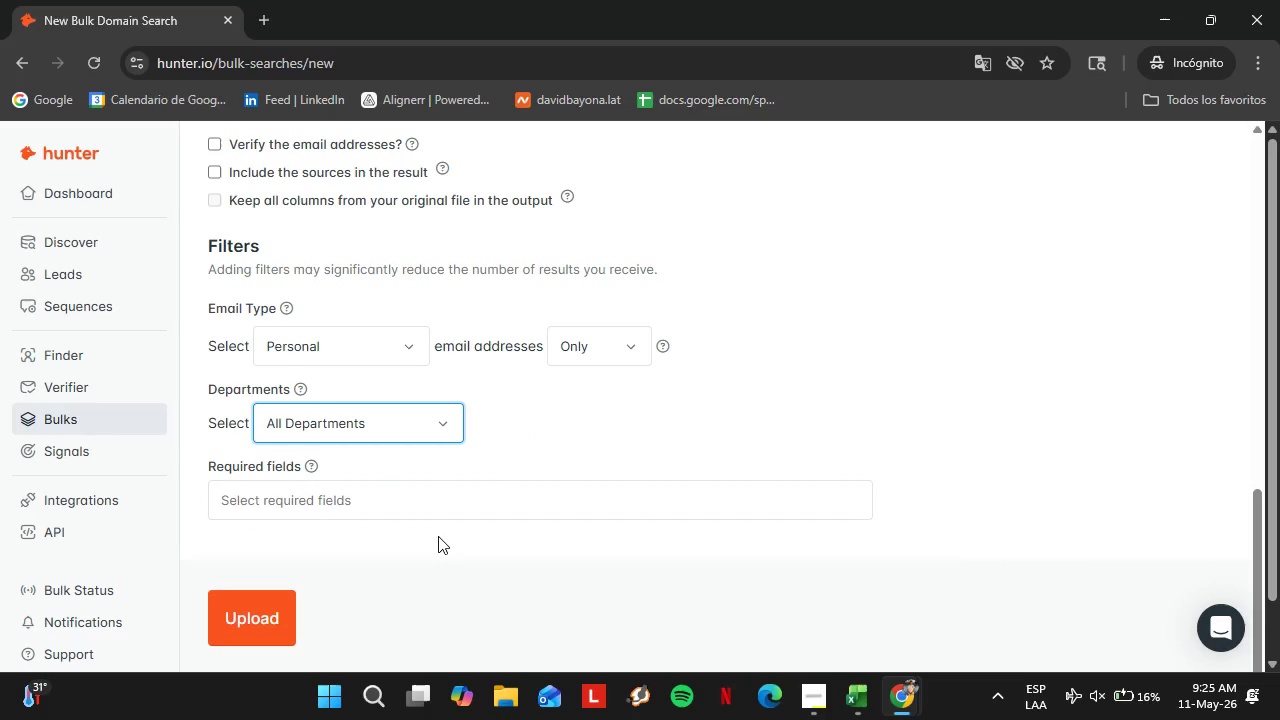 
scroll: coordinate [438, 537], scroll_direction: up, amount: 3.0
 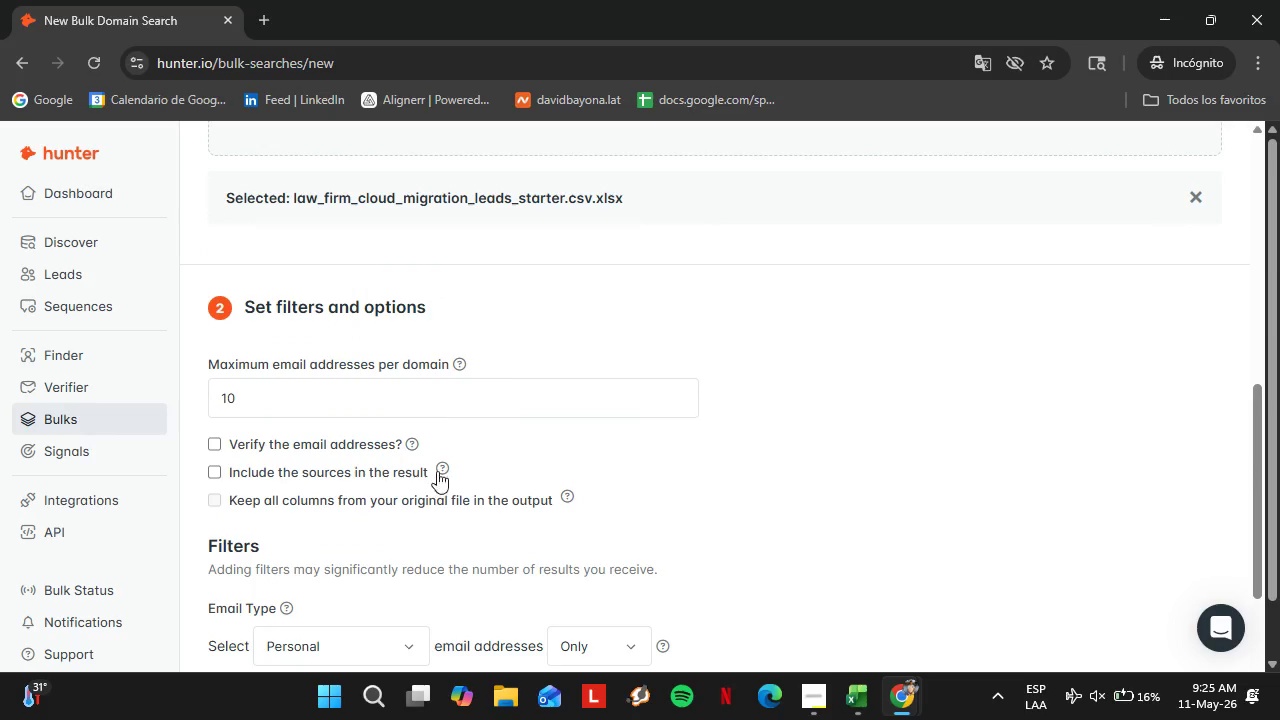 
scroll: coordinate [451, 467], scroll_direction: down, amount: 6.0
 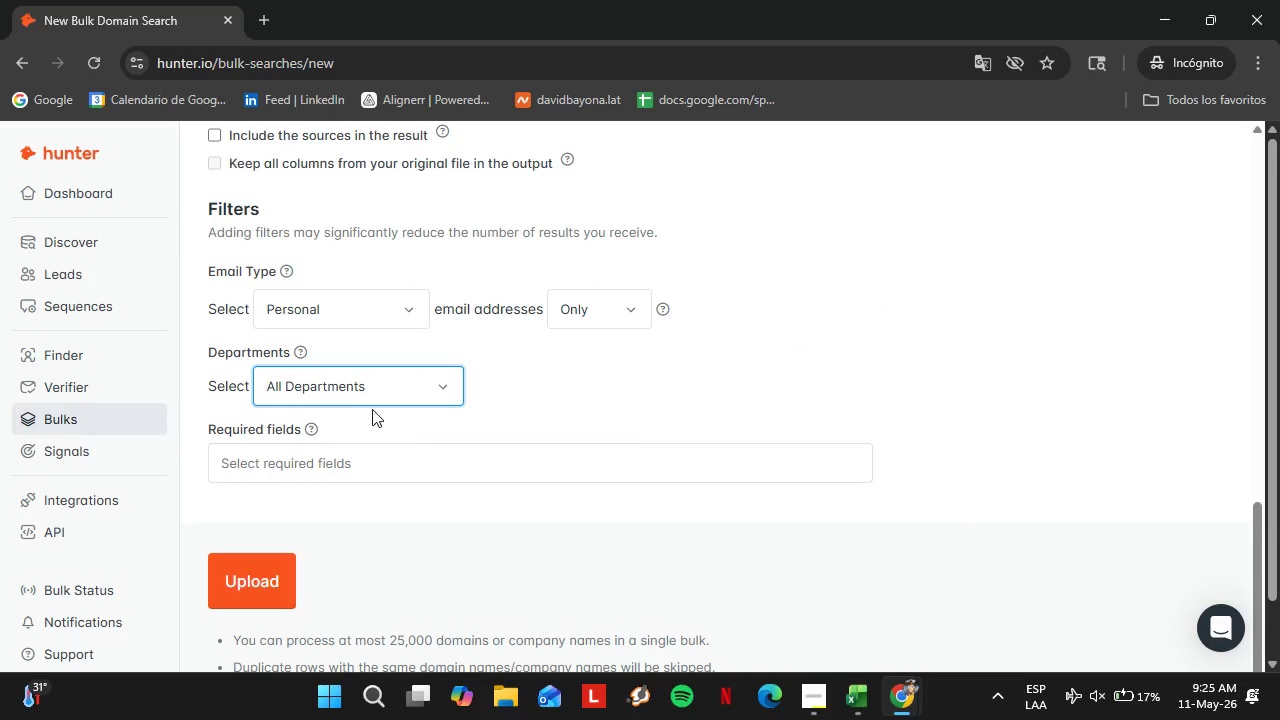 
left_click([354, 395])
 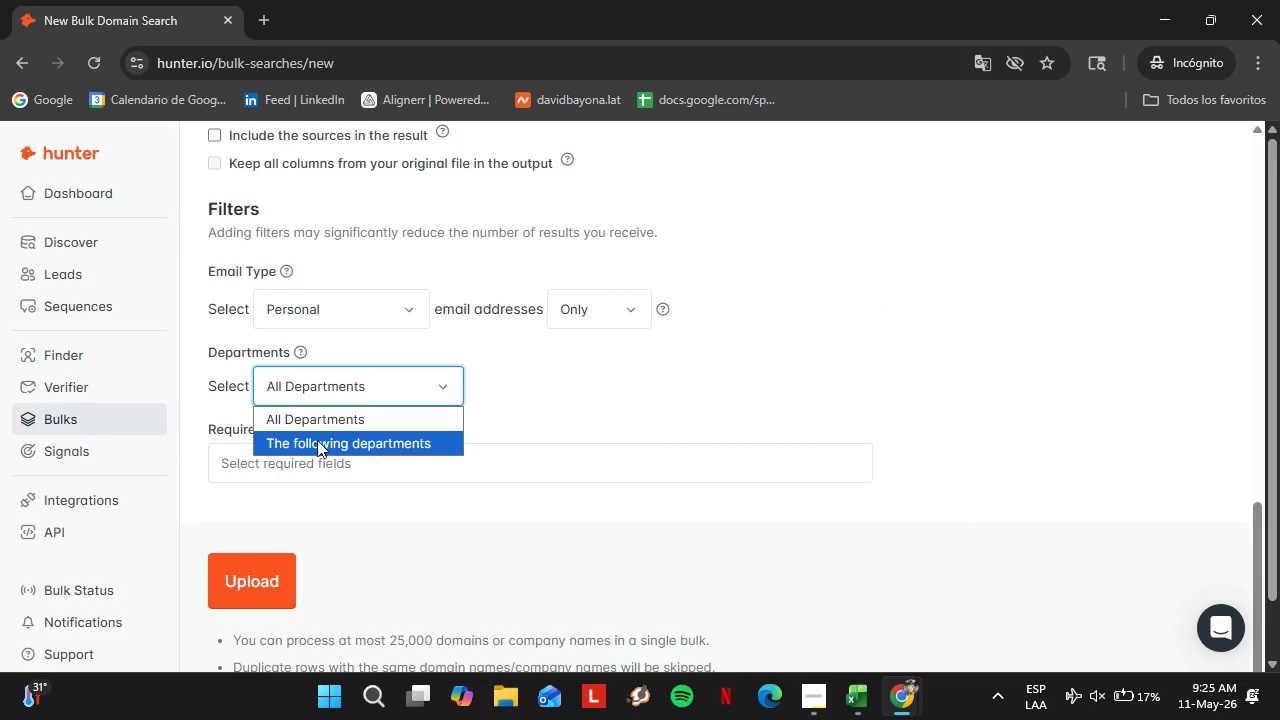 
left_click([317, 440])
 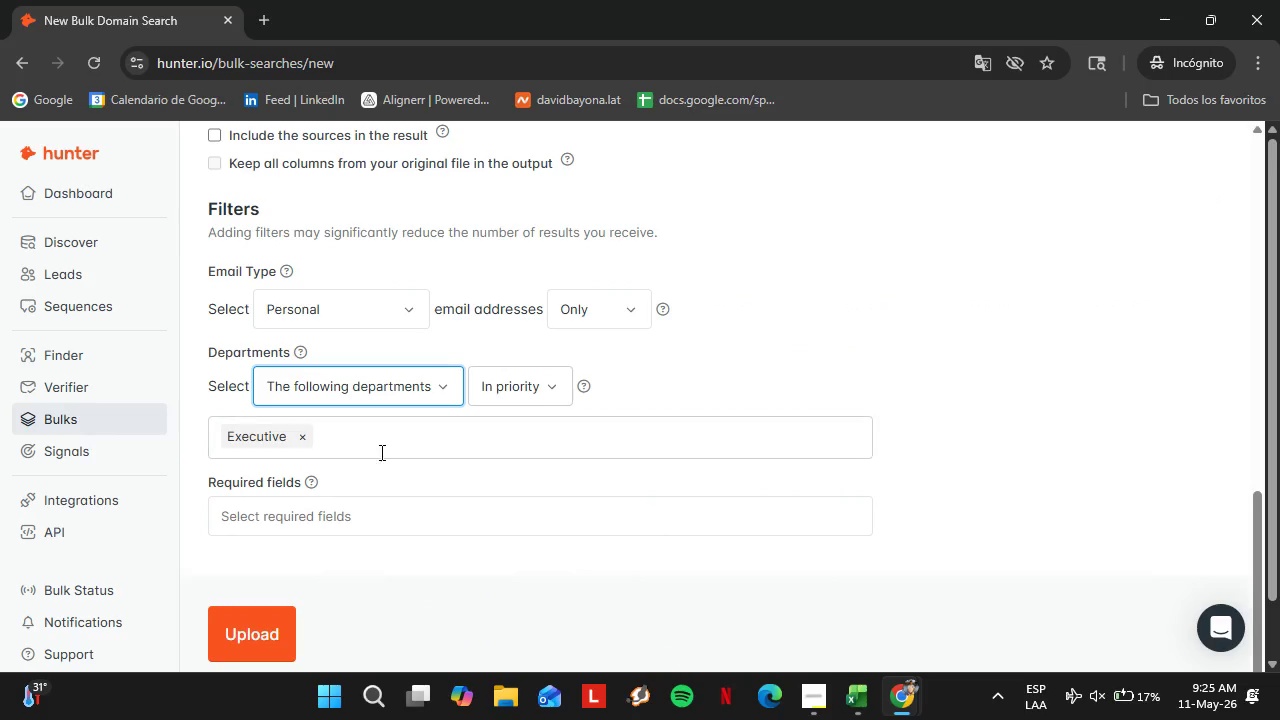 
left_click([371, 452])
 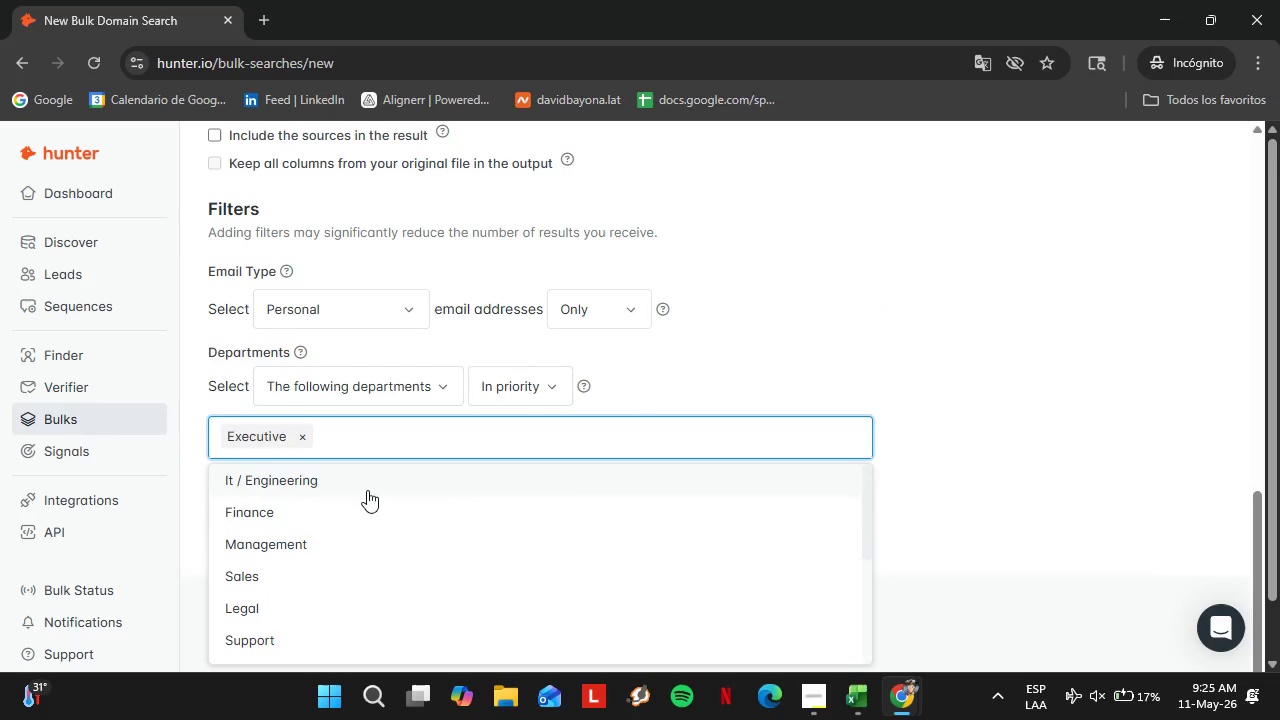 
left_click([298, 535])
 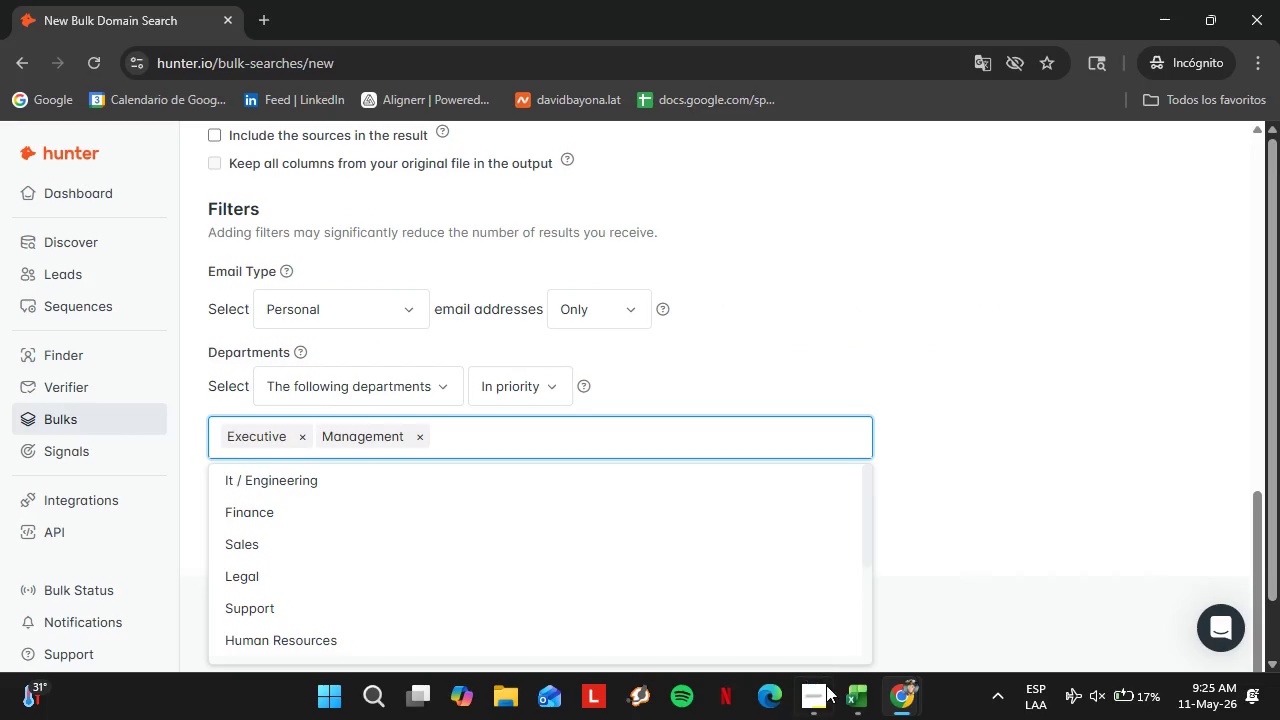 
left_click([826, 692])